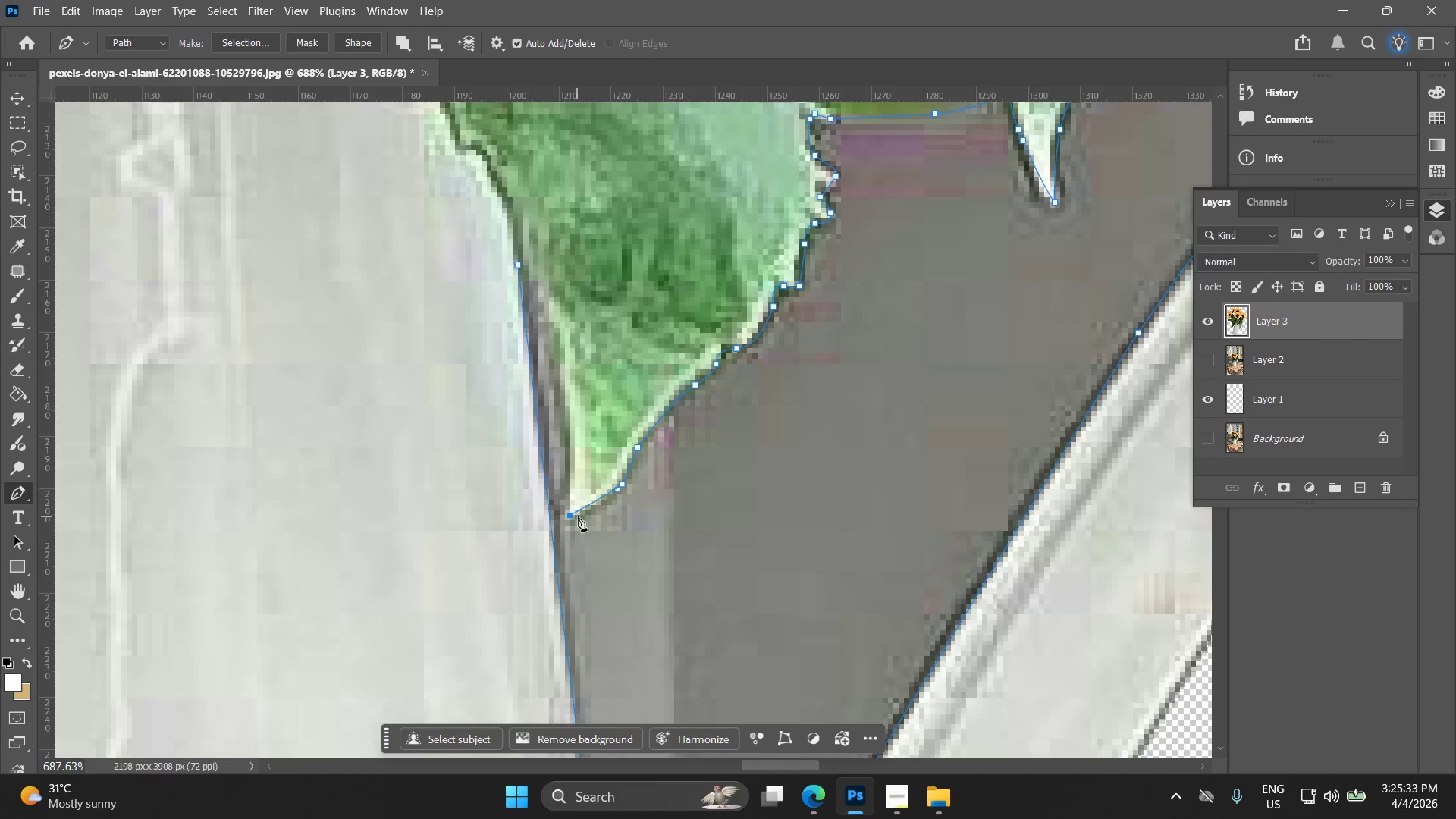 
key(Control+ControlLeft)
 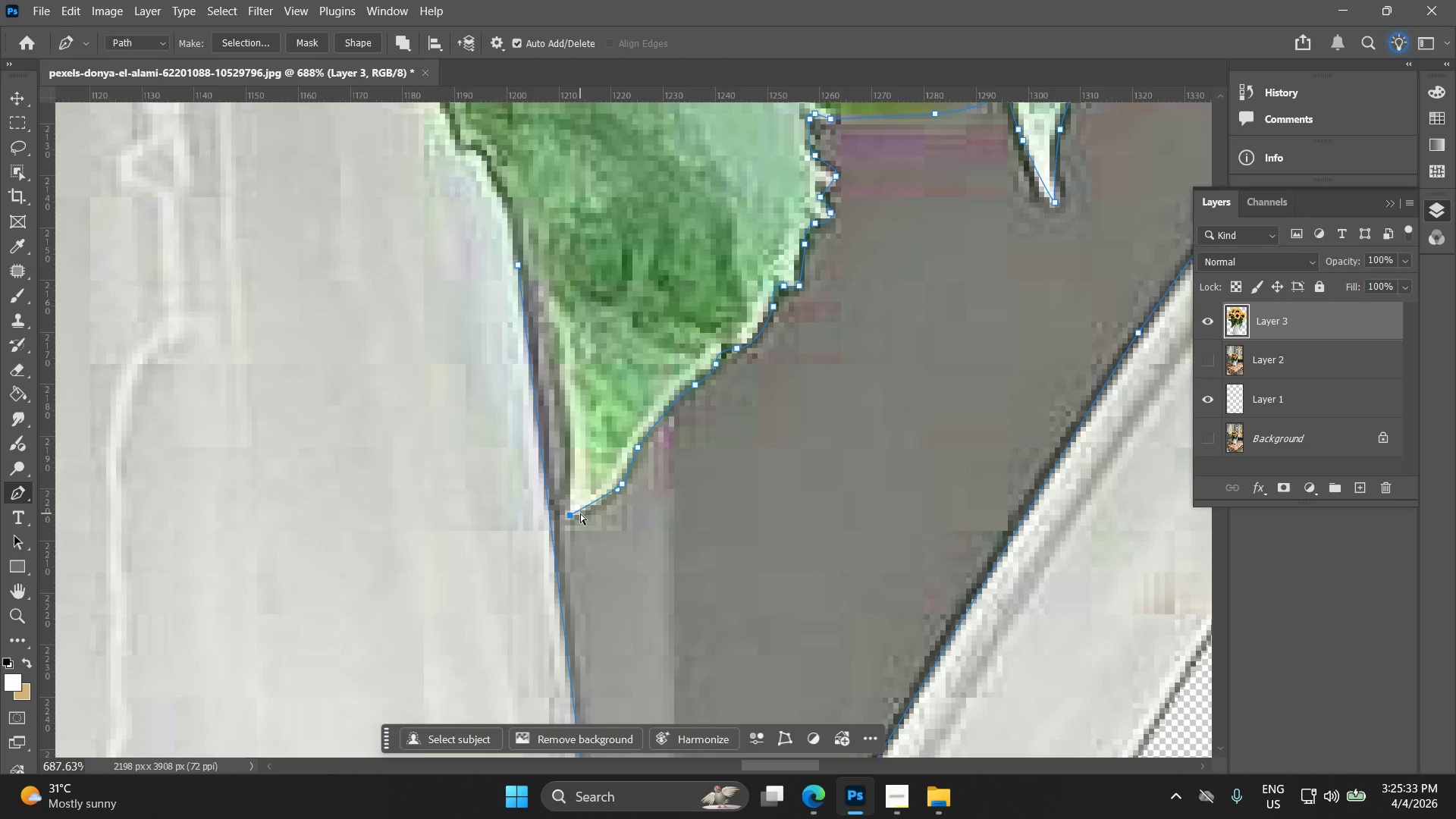 
key(Control+Z)
 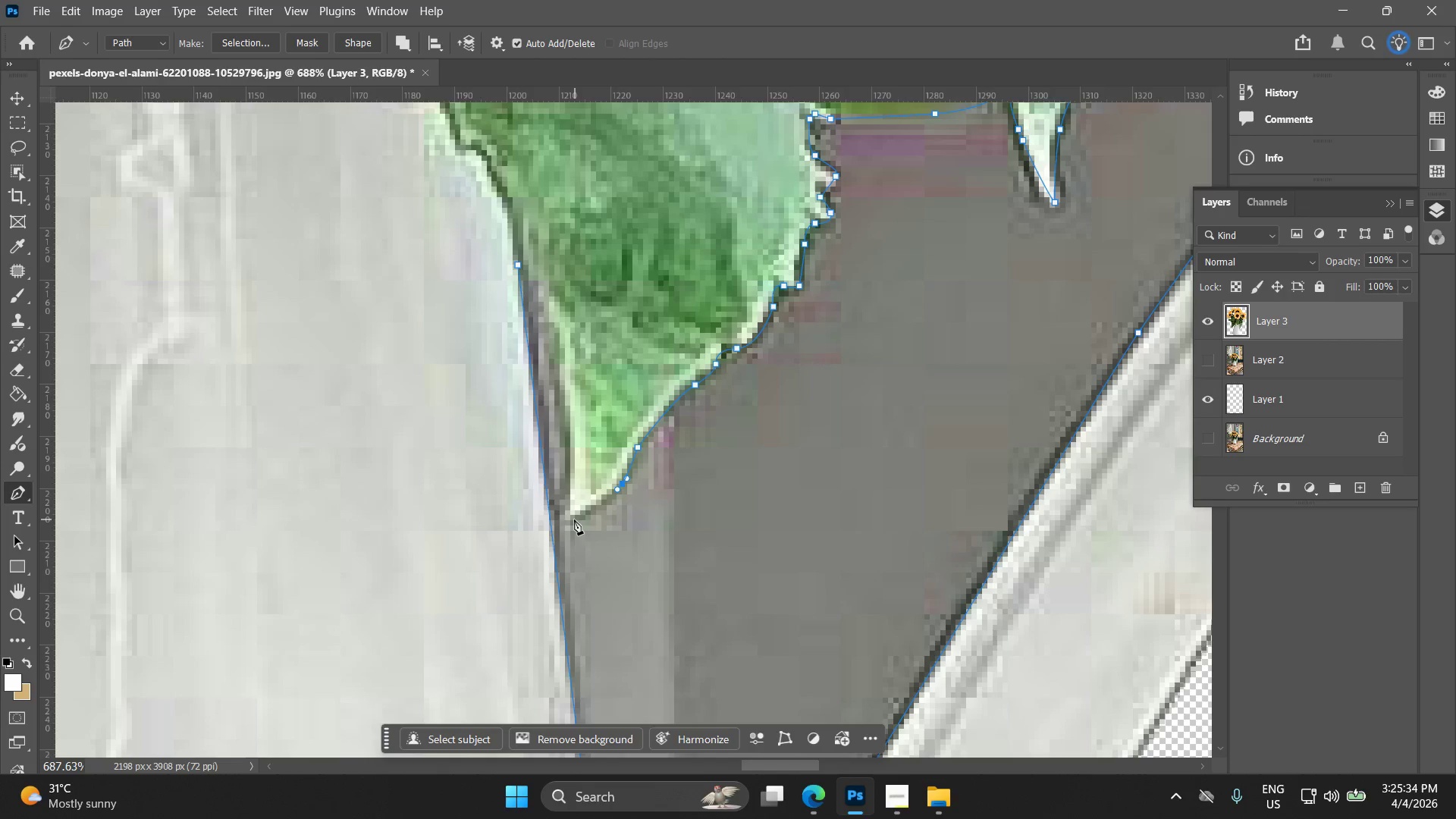 
left_click_drag(start_coordinate=[574, 519], to_coordinate=[564, 525])
 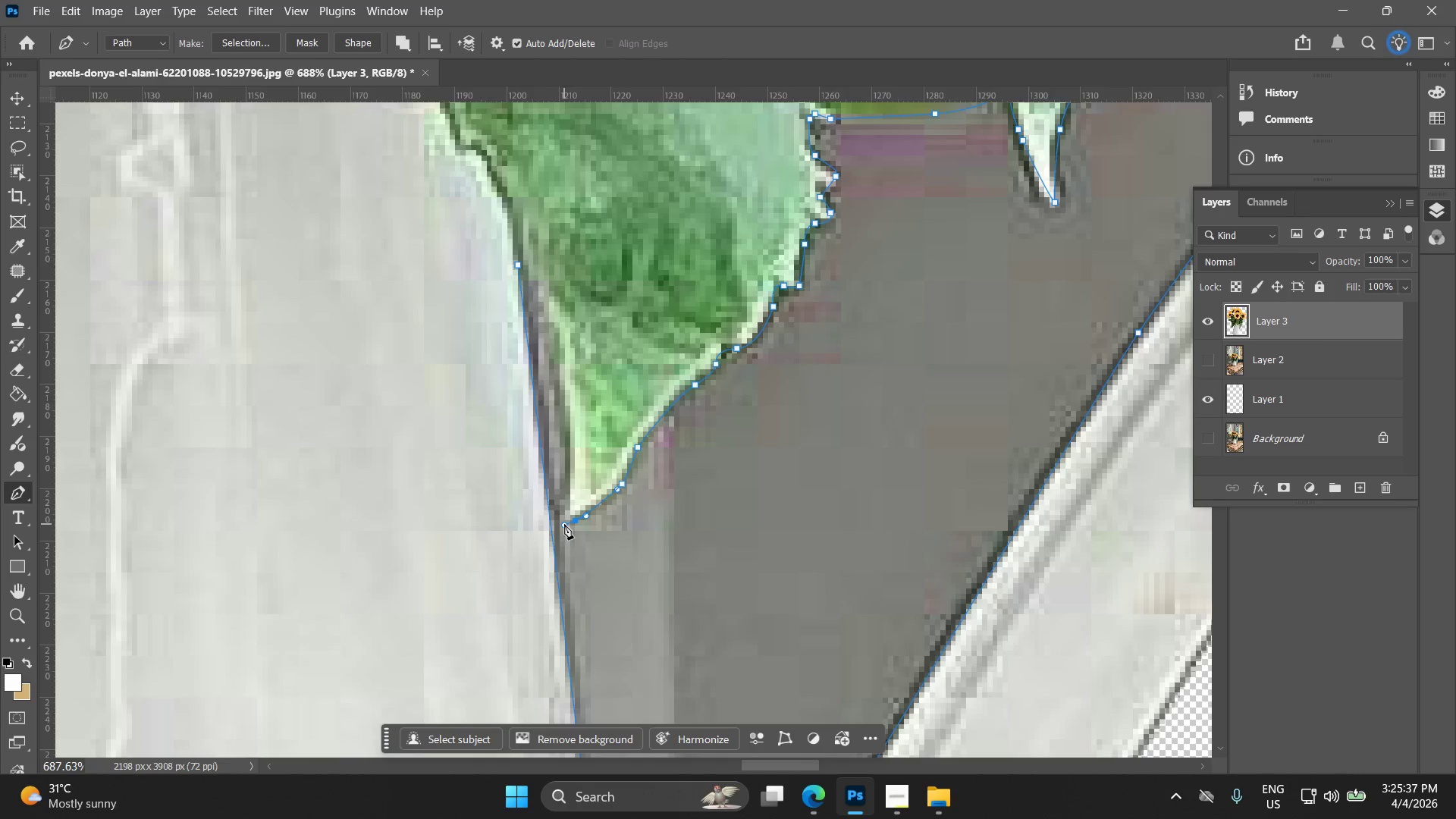 
hold_key(key=ShiftLeft, duration=1.14)
left_click([571, 519])
 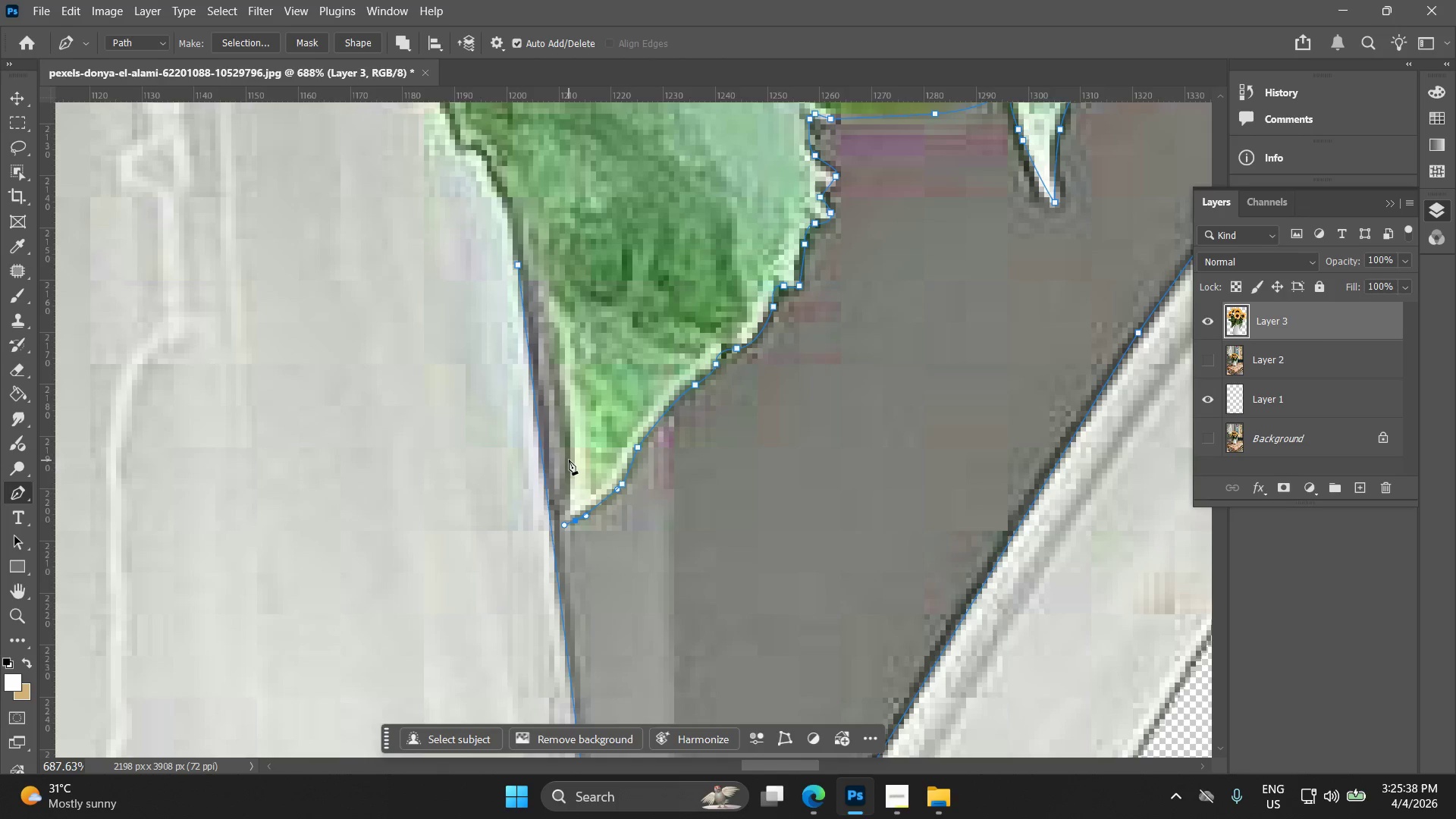 
left_click([569, 455])
 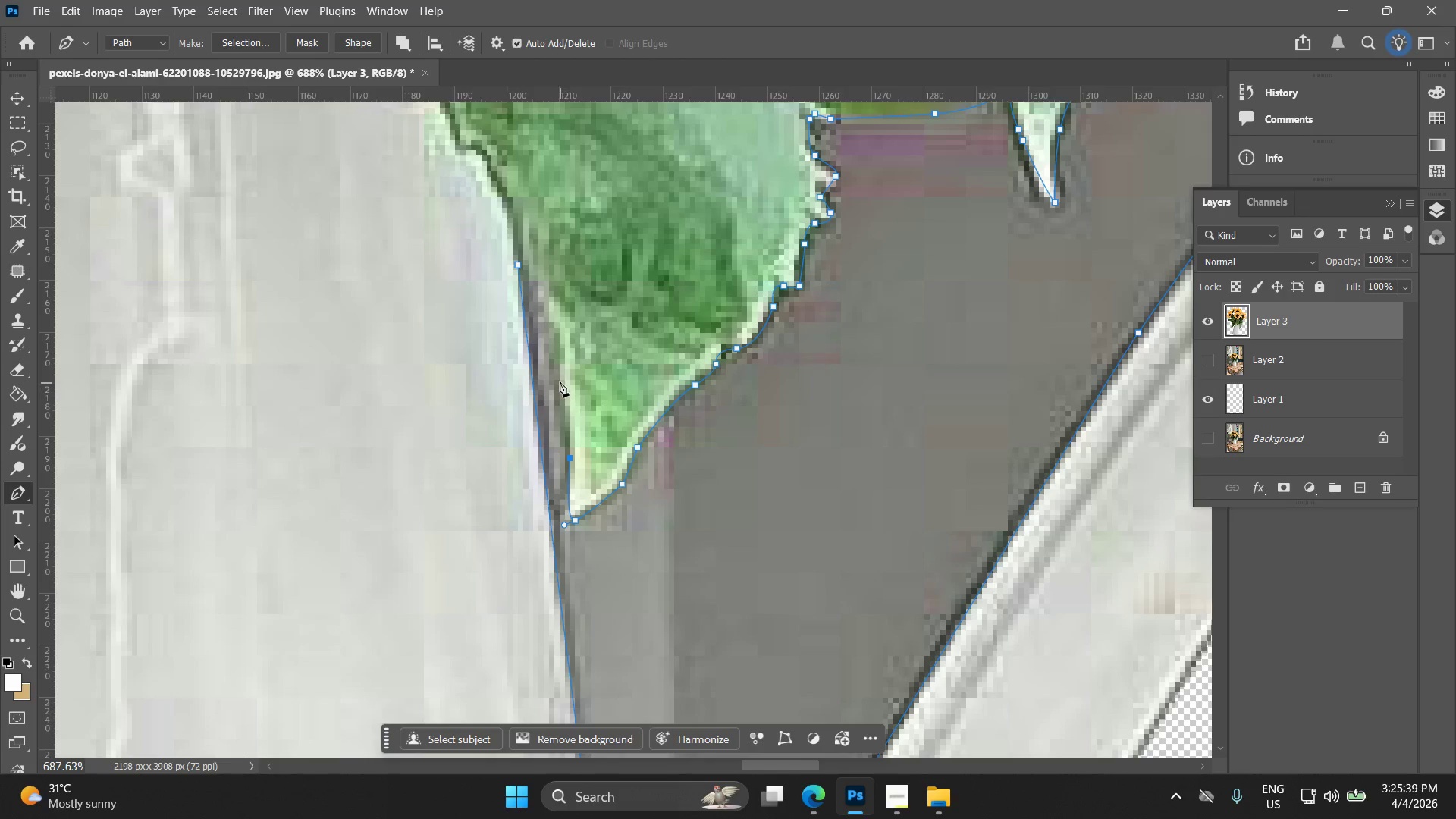 
left_click([560, 379])
 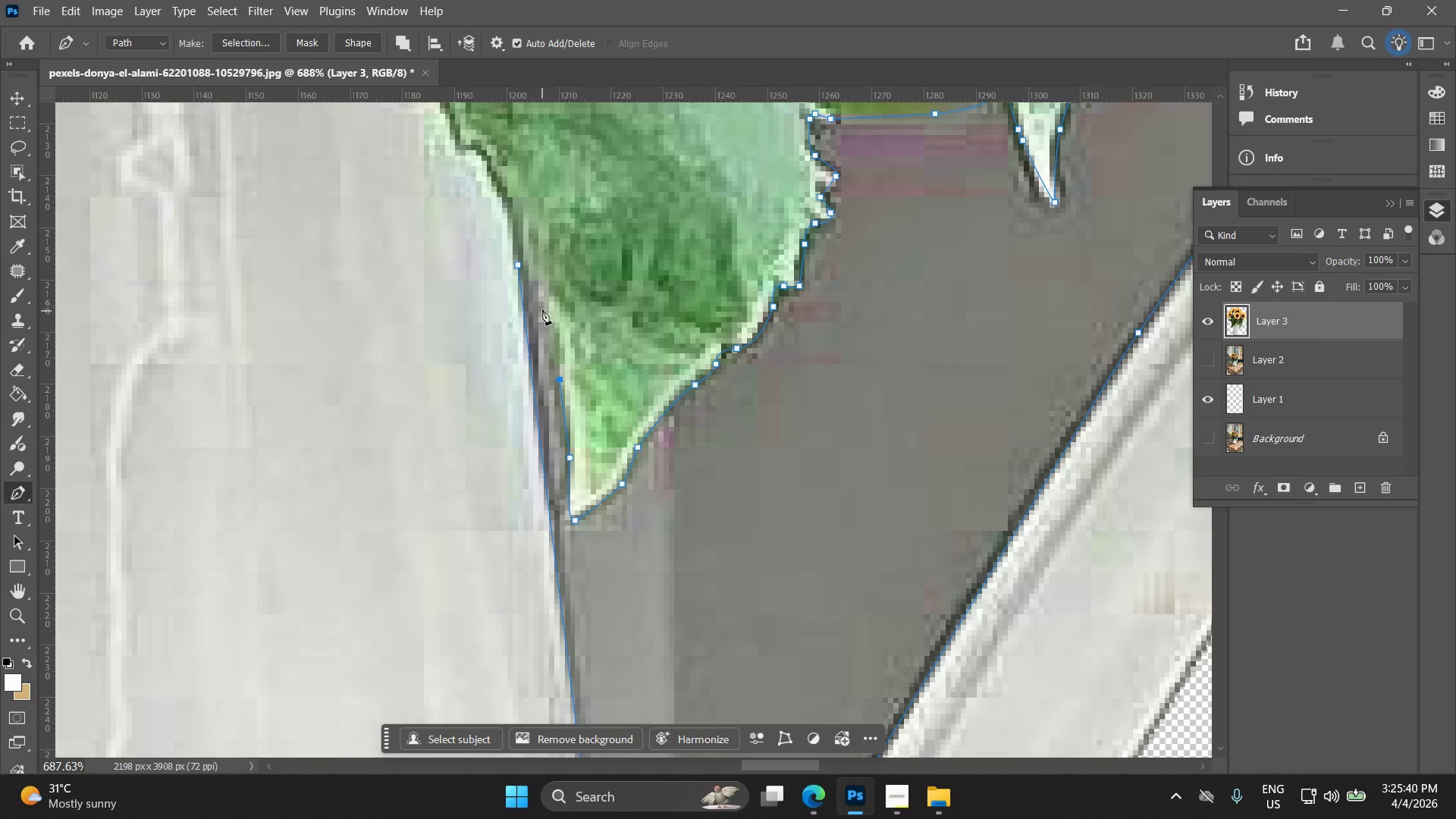 
left_click([542, 309])
 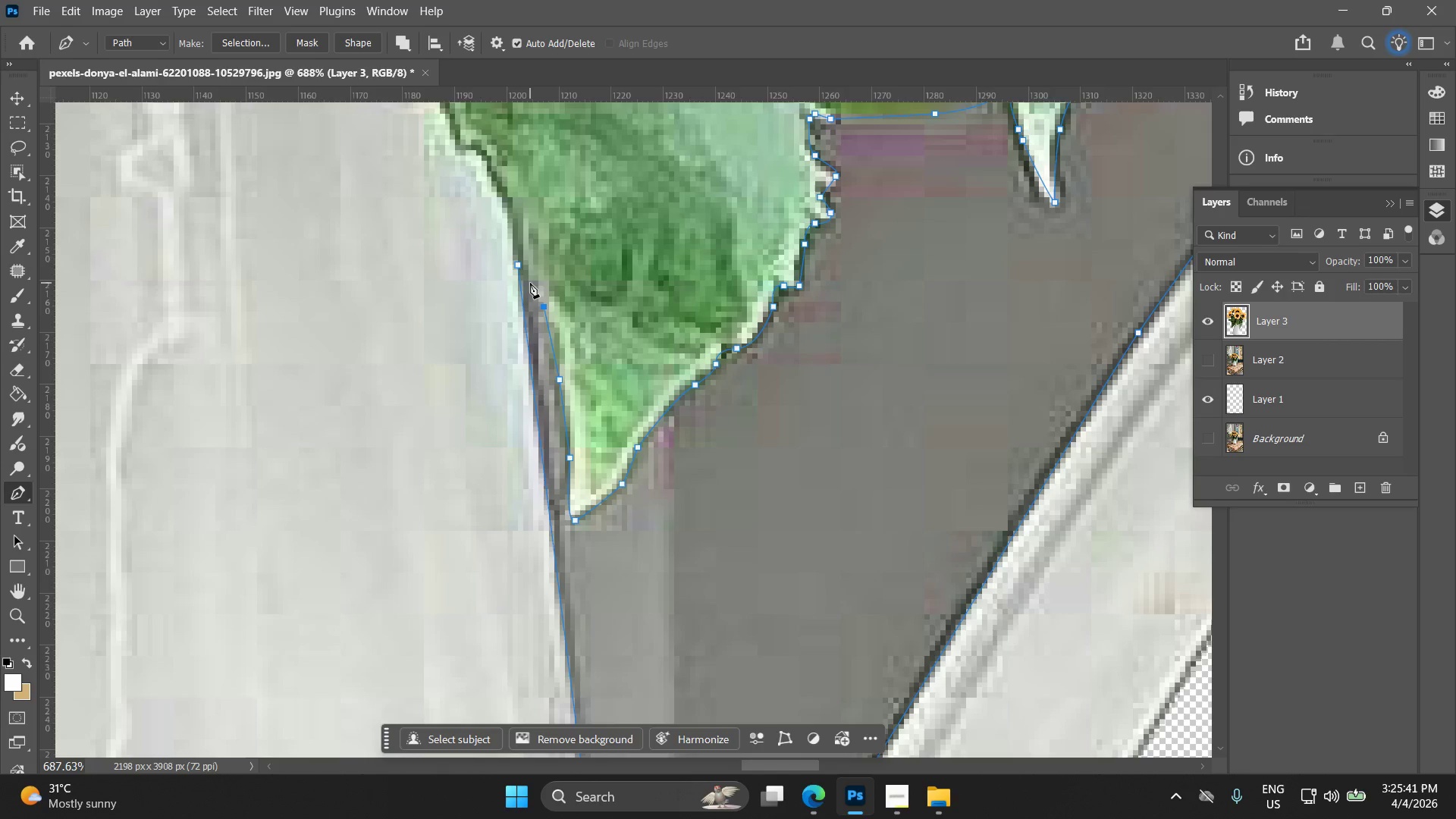 
left_click_drag(start_coordinate=[530, 283], to_coordinate=[529, 273])
 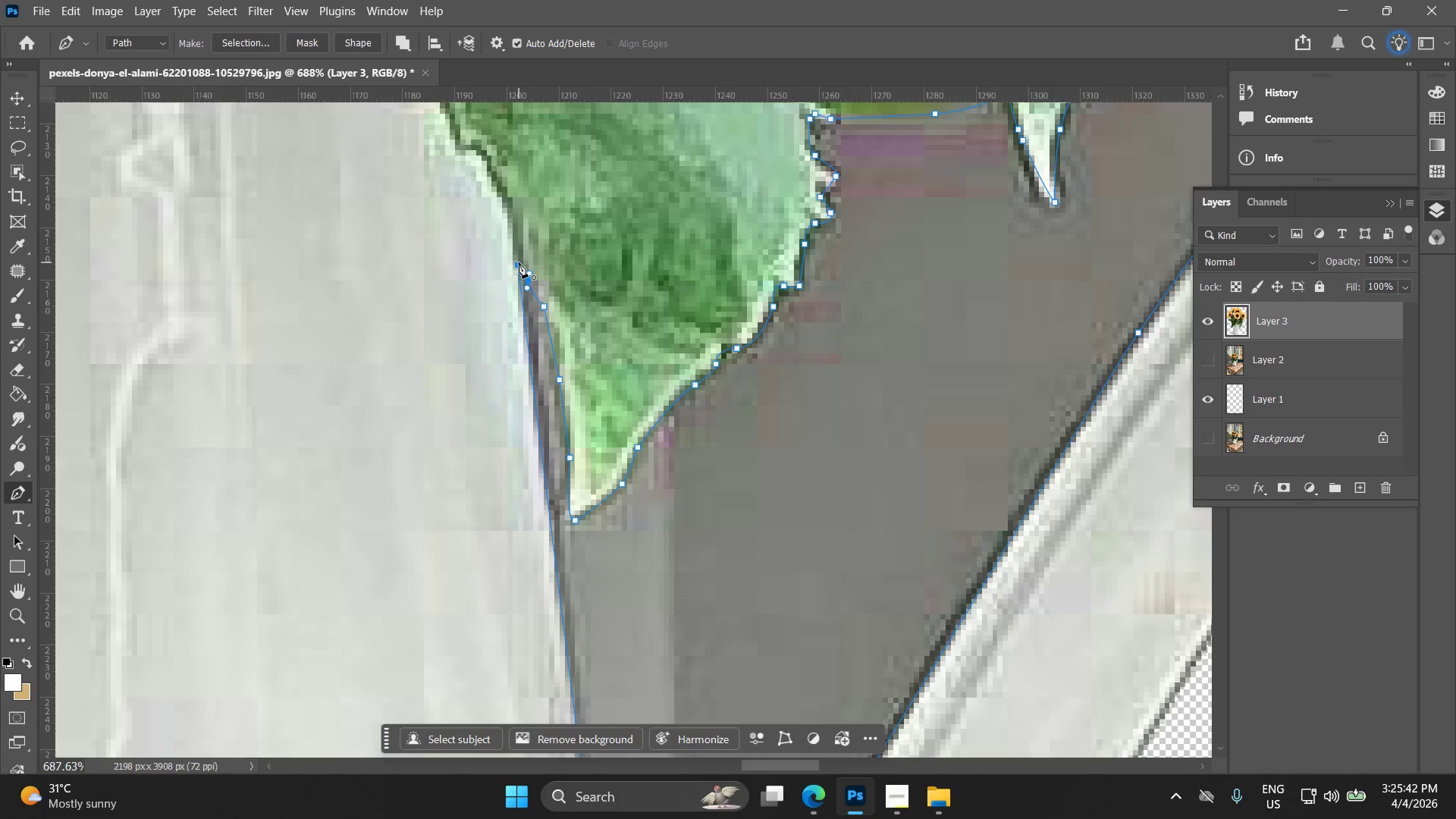 
left_click([519, 262])
 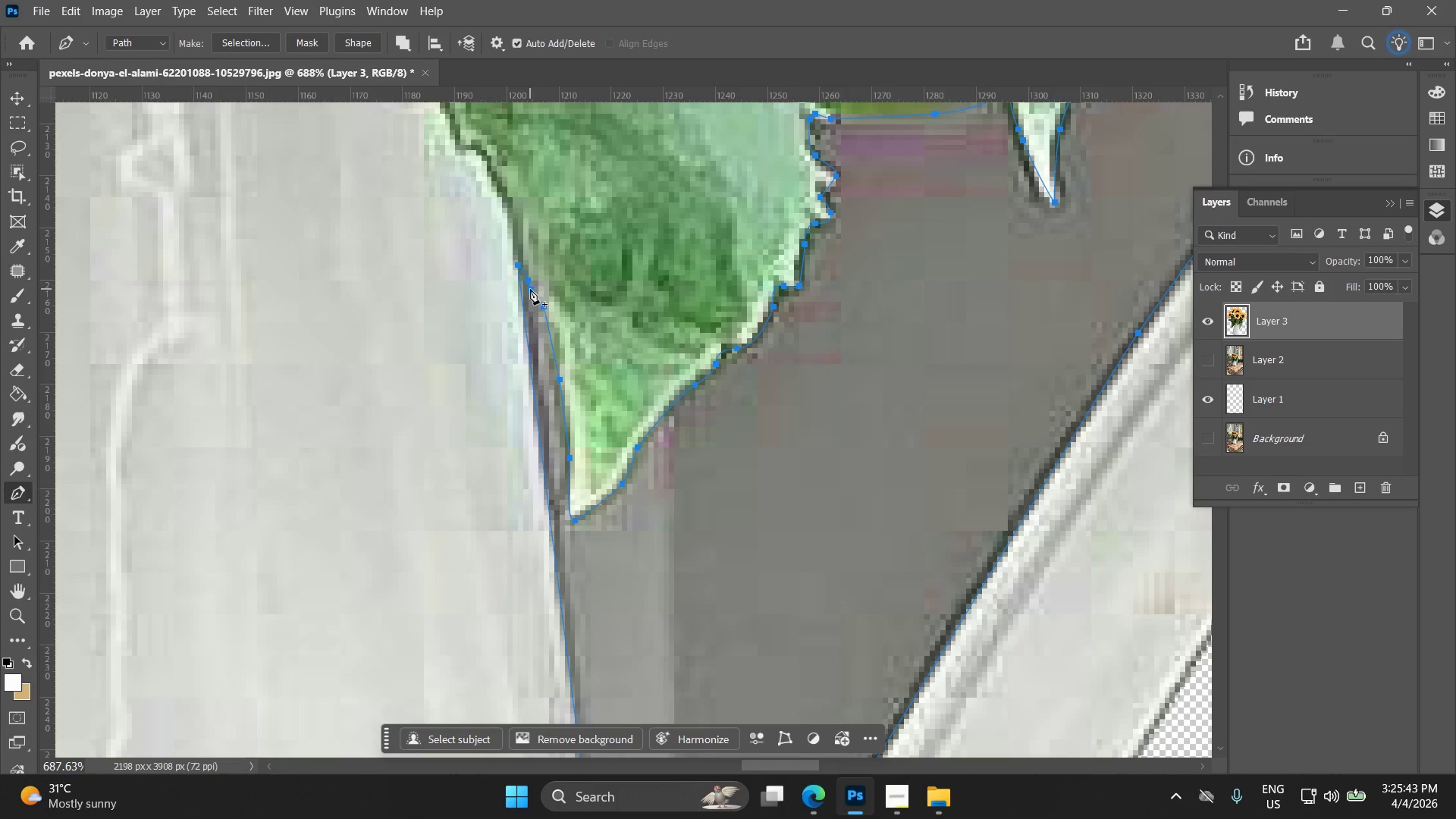 
right_click([529, 283])
 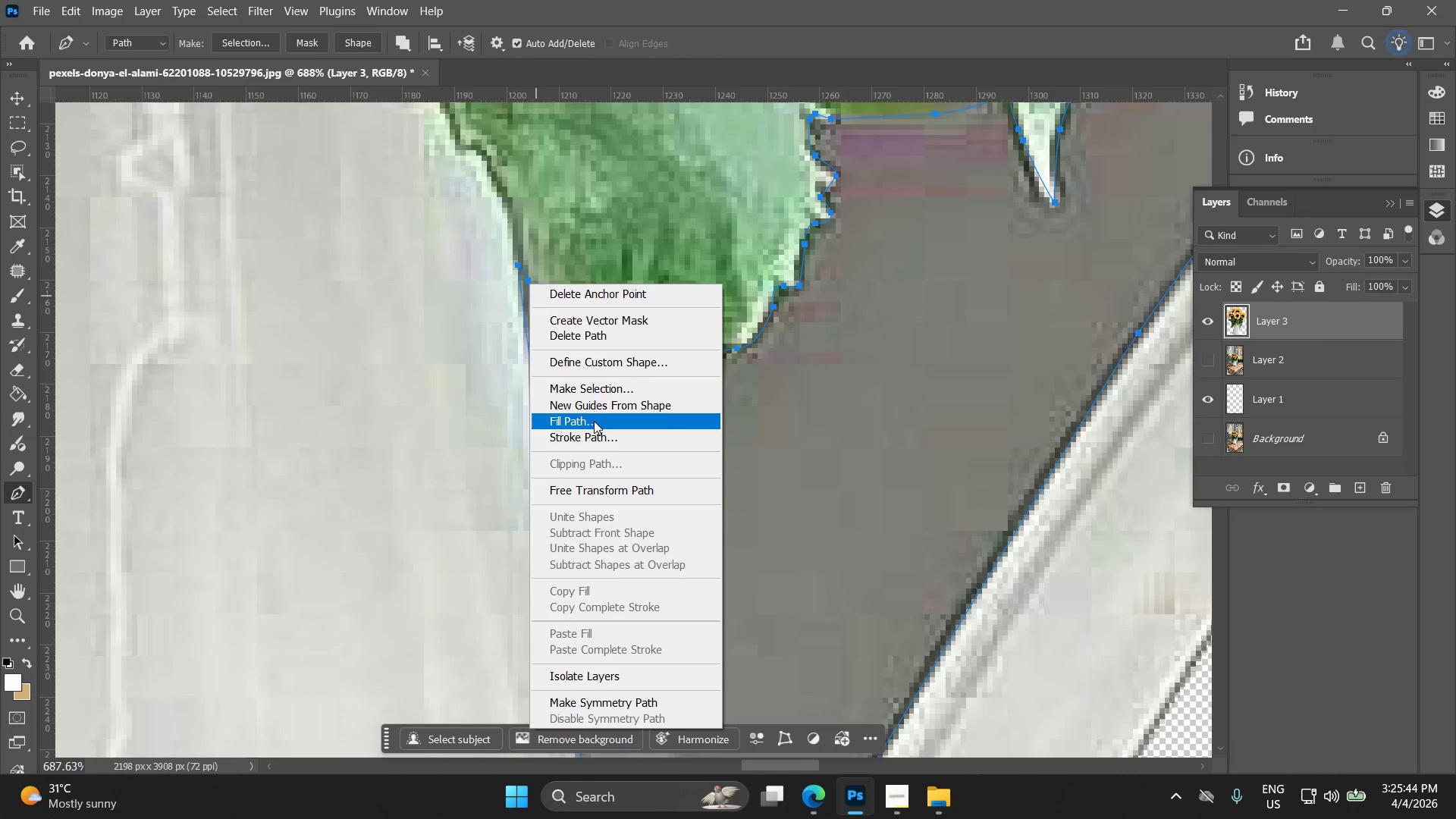 
left_click([598, 385])
 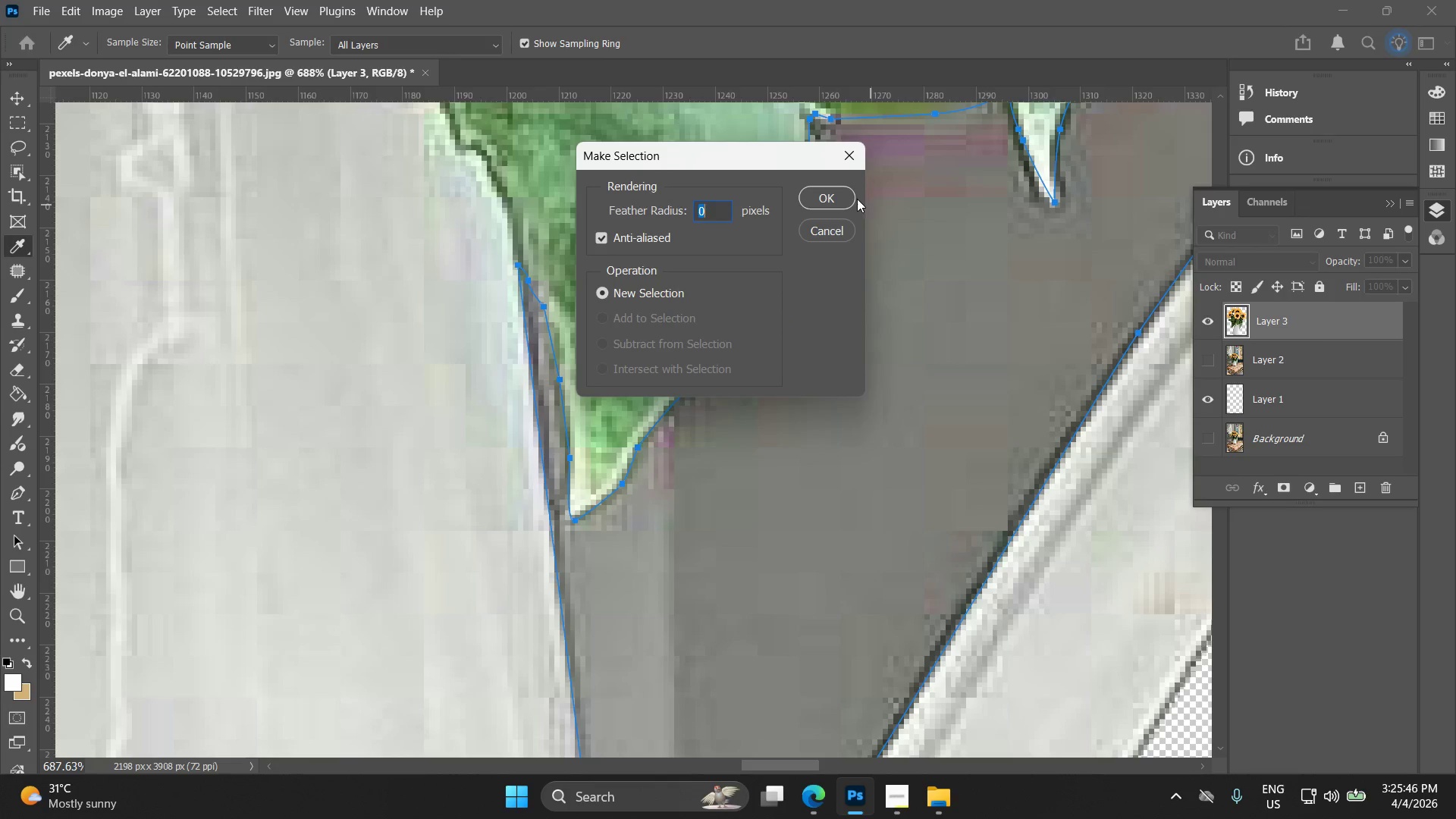 
double_click([837, 198])
 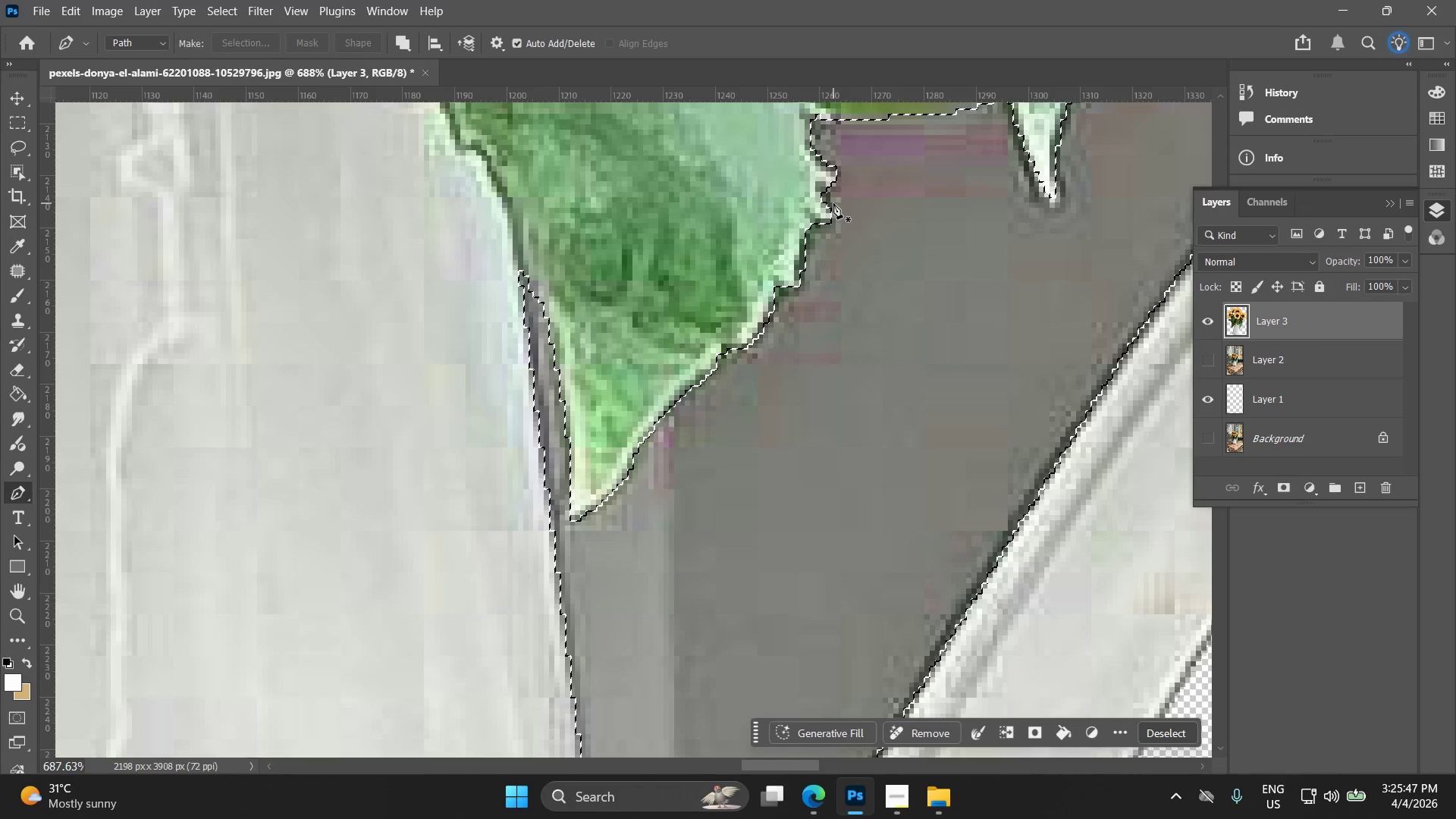 
hold_key(key=ControlLeft, duration=0.88)
 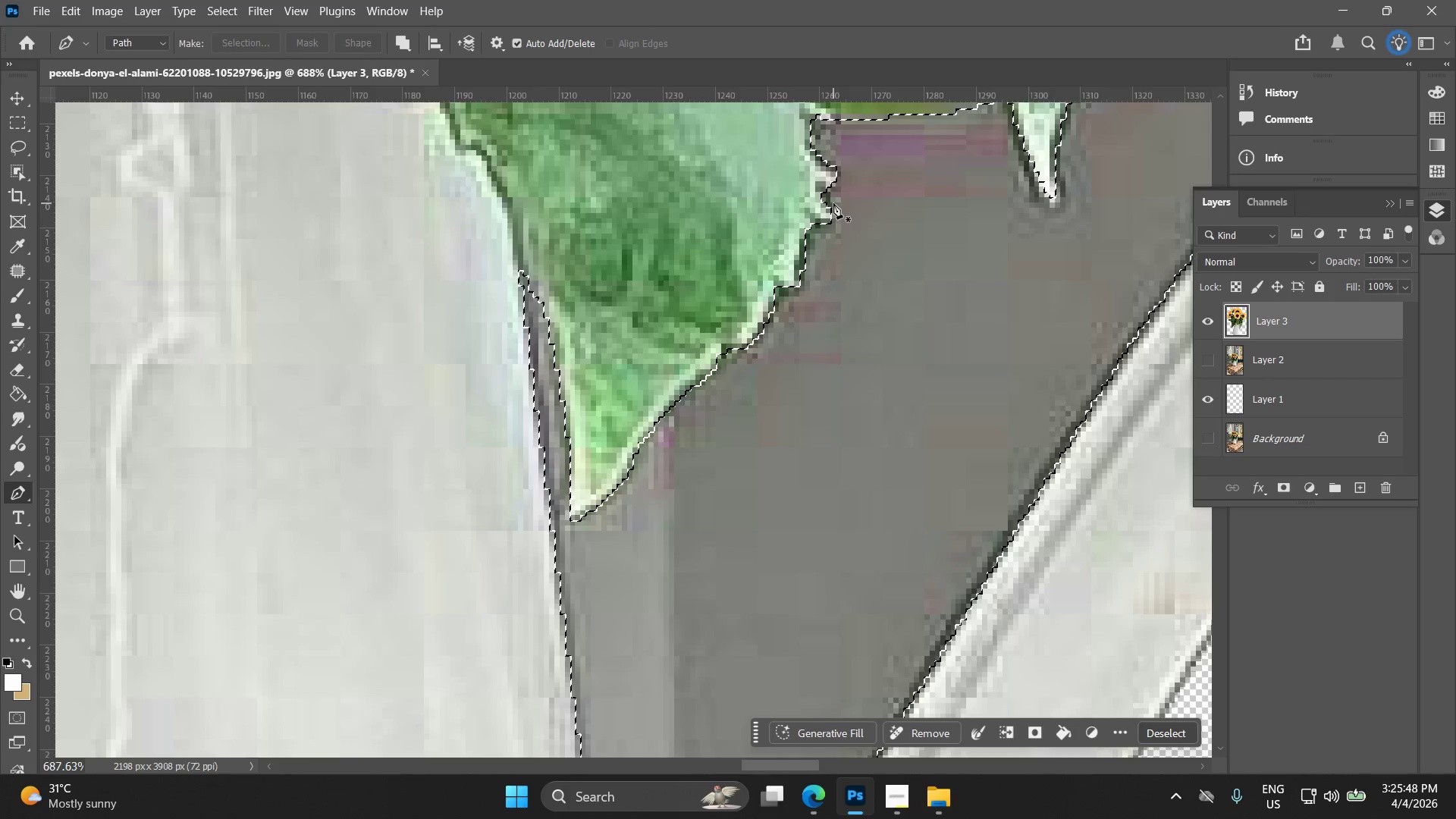 
key(Delete)
 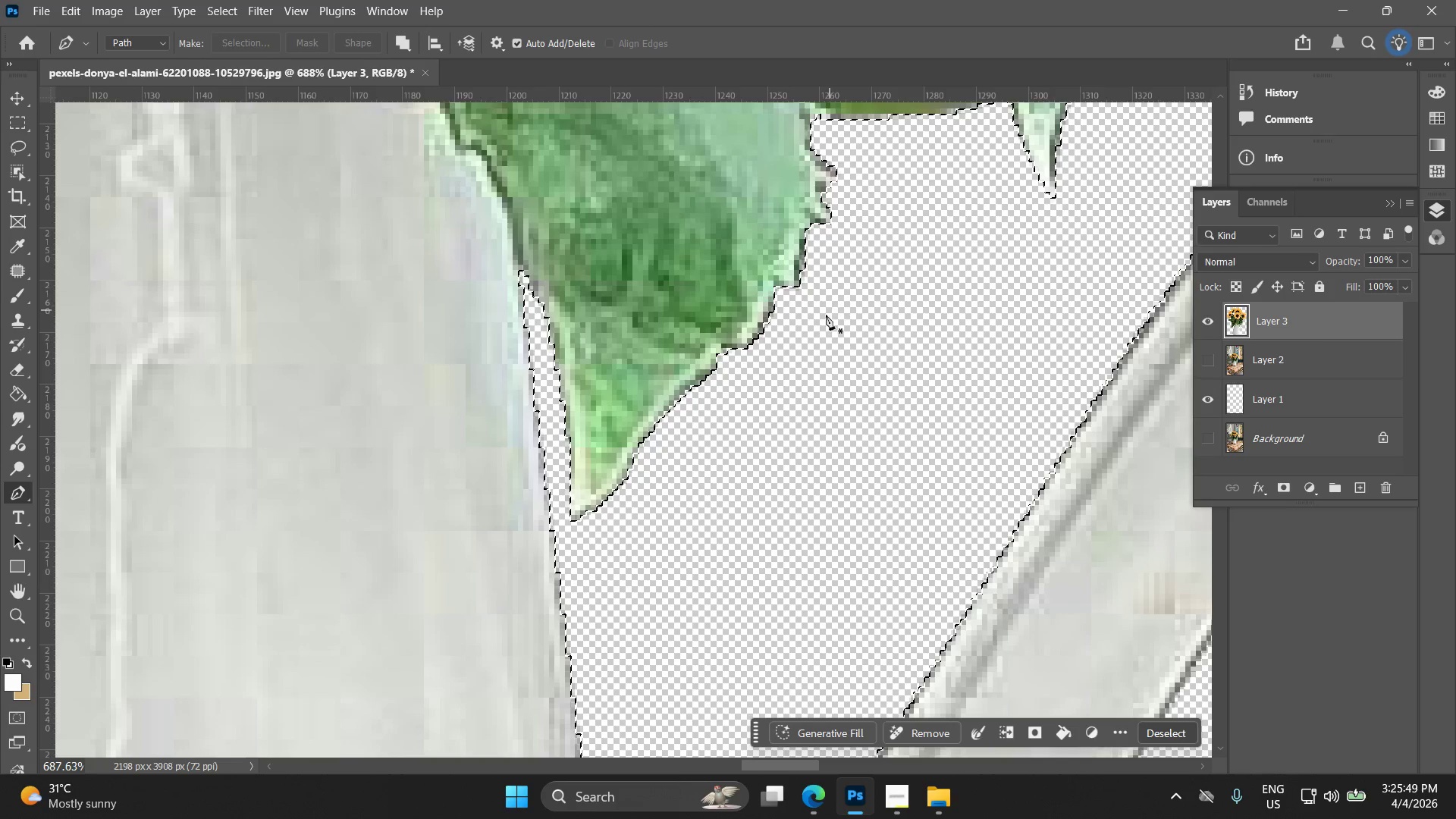 
key(Alt+AltLeft)
 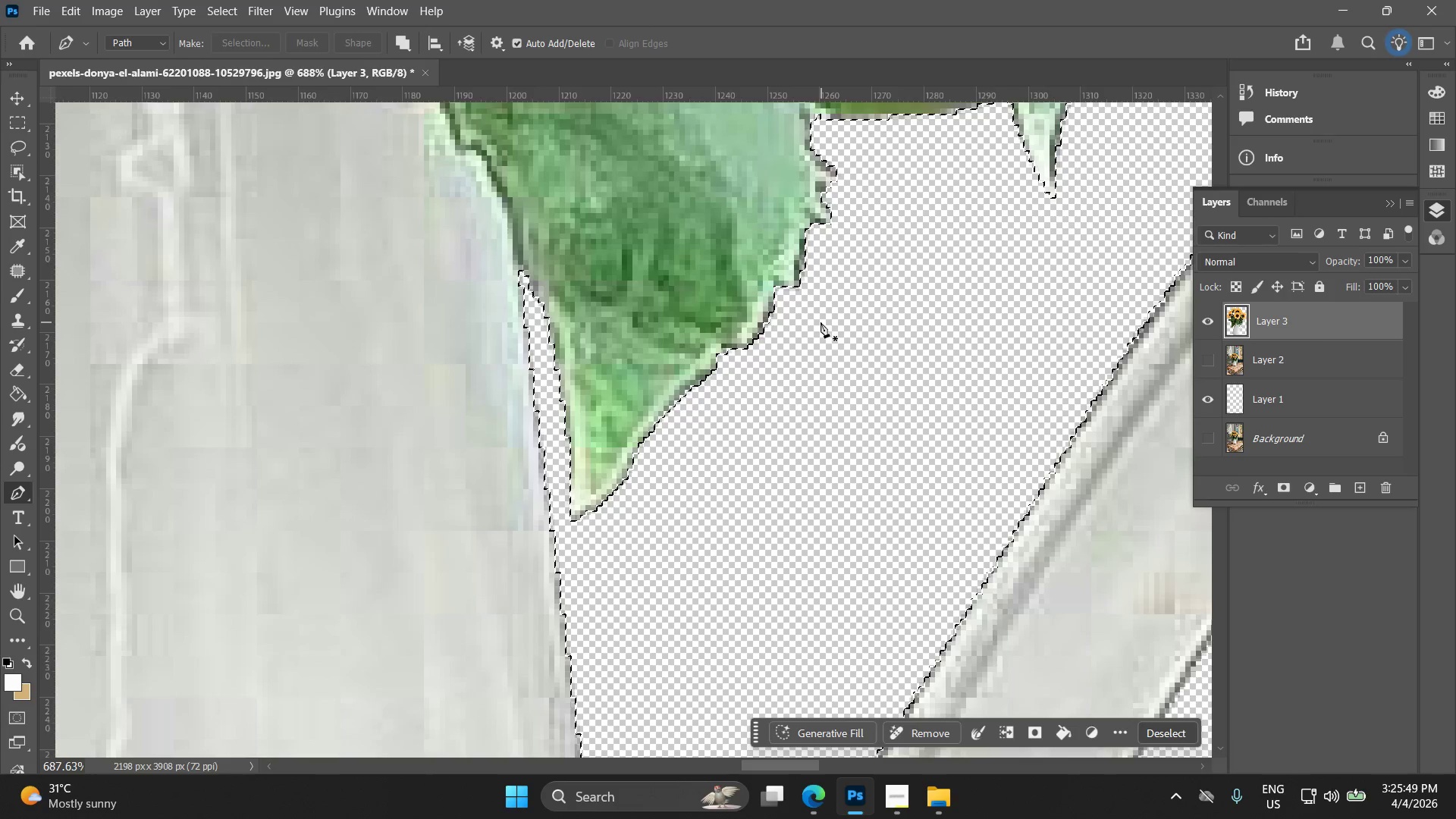 
key(Alt+AltLeft)
 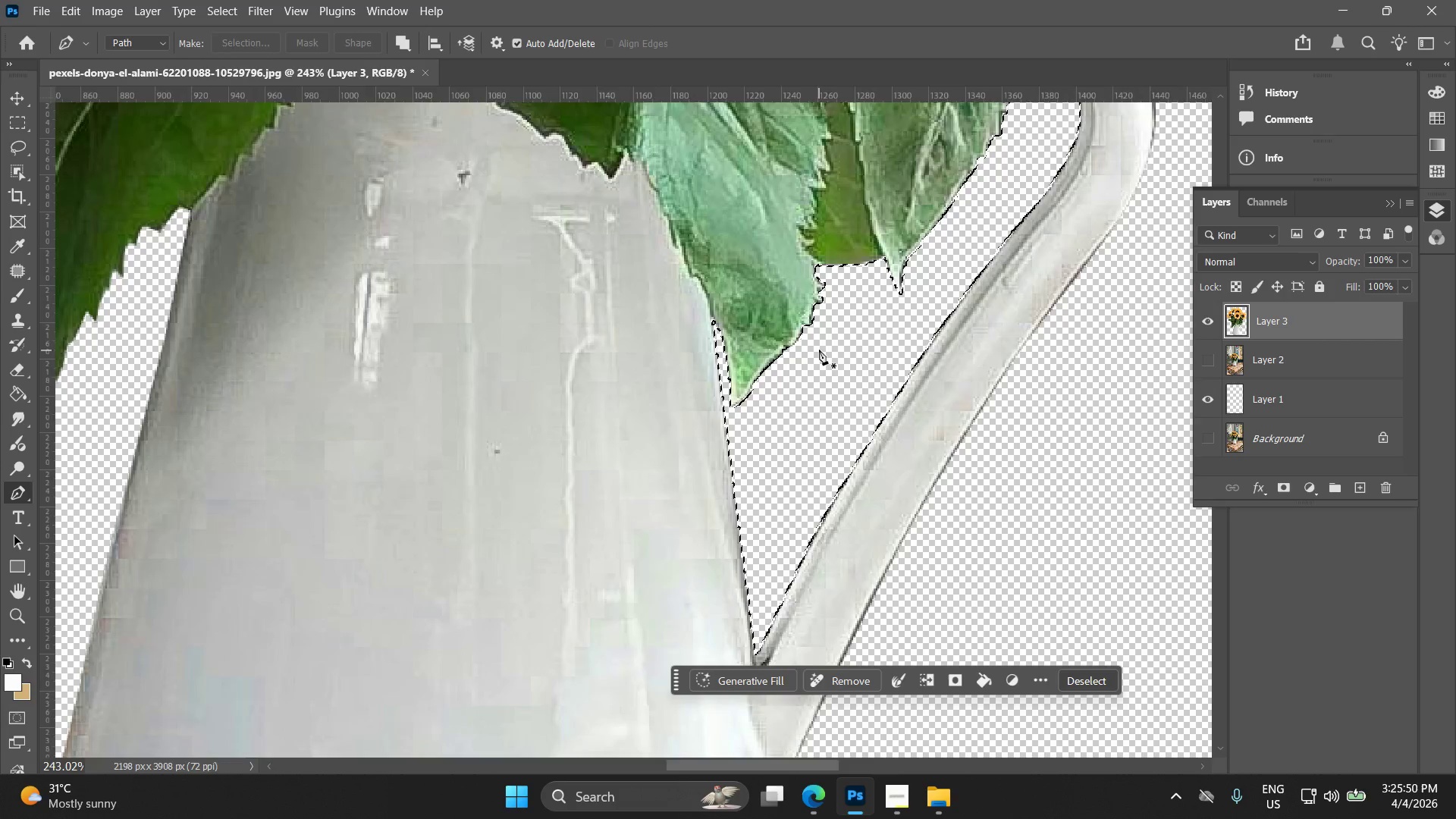 
key(Alt+AltLeft)
 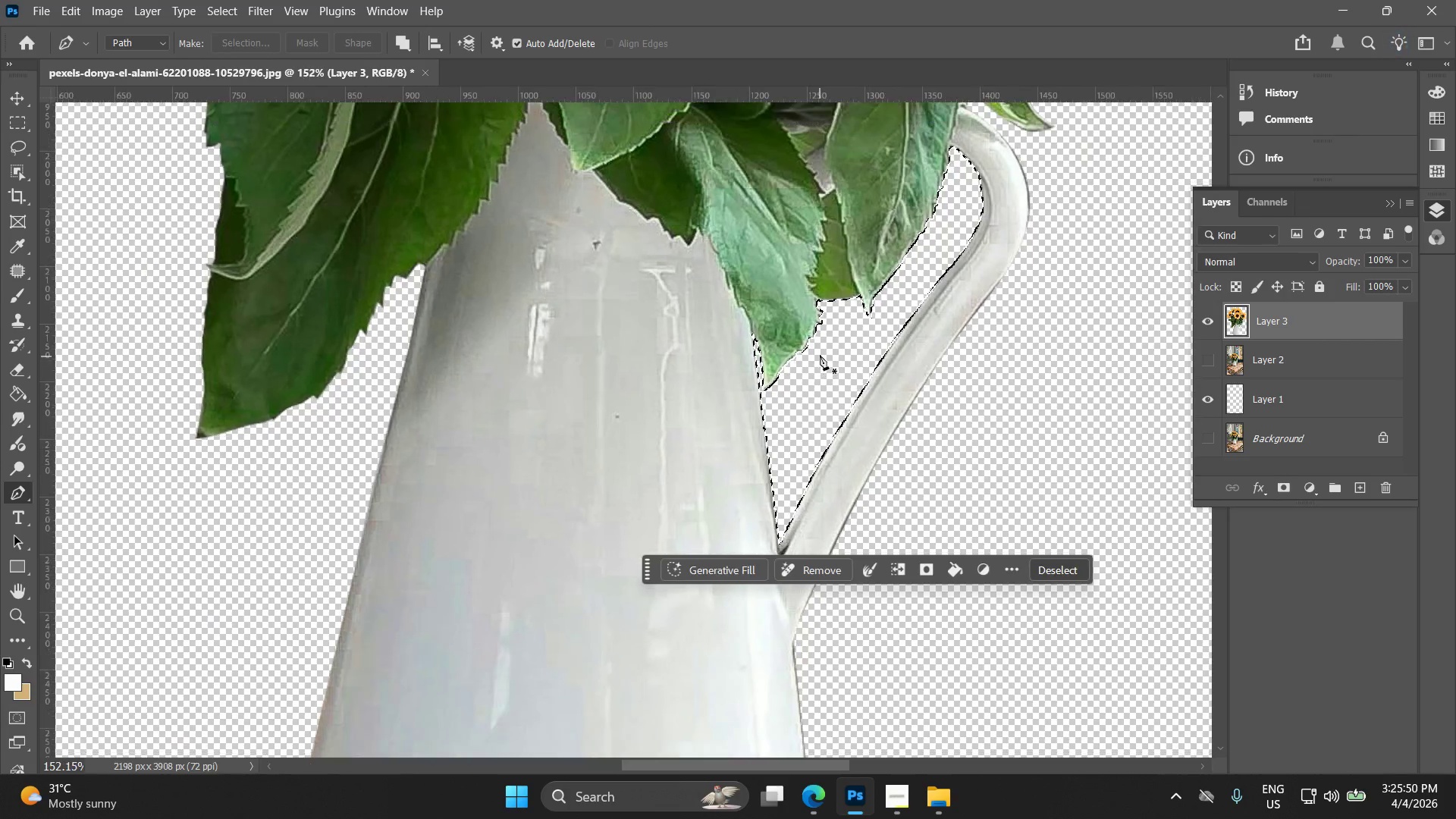 
key(Alt+AltLeft)
 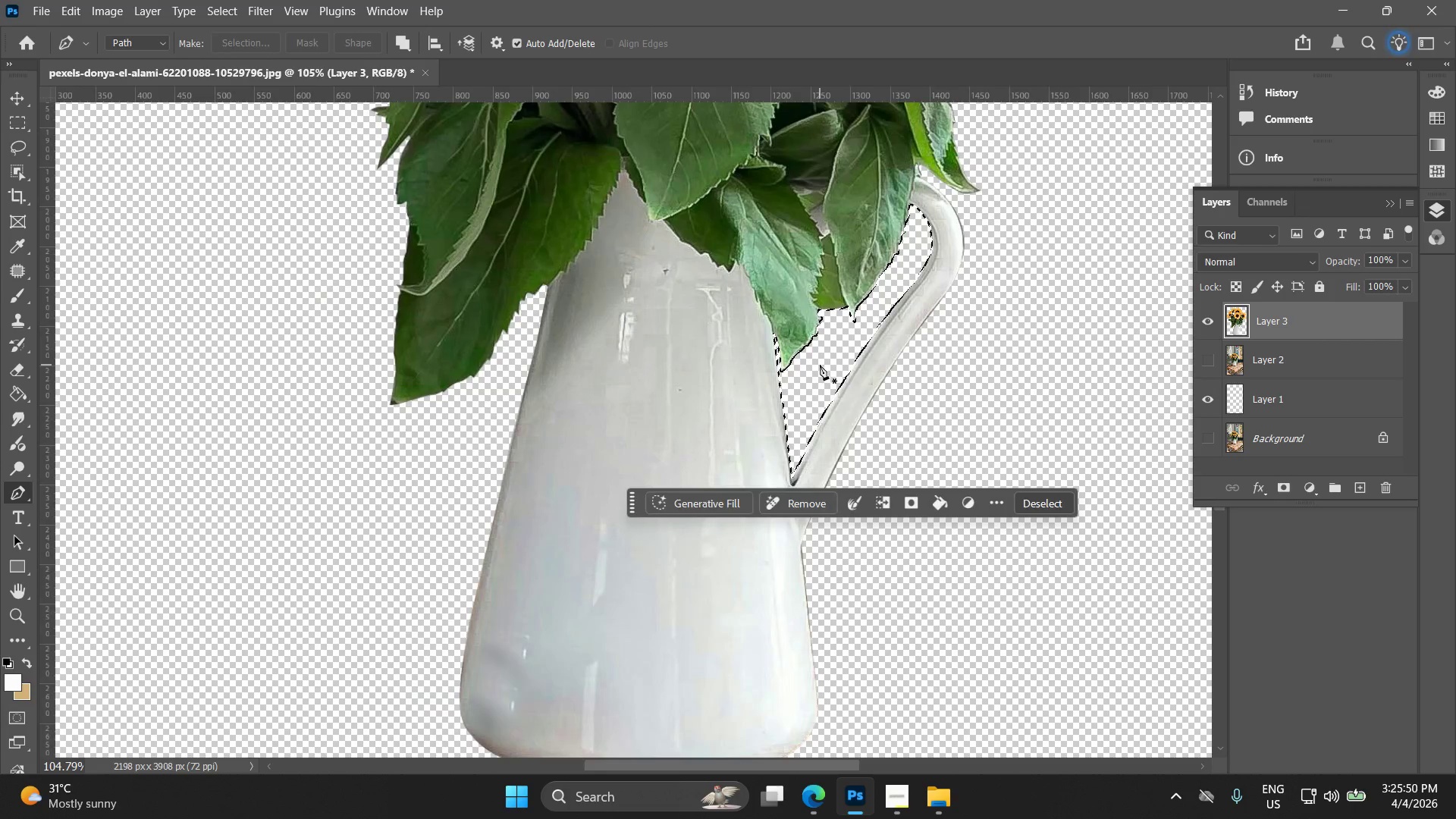 
key(Alt+AltLeft)
 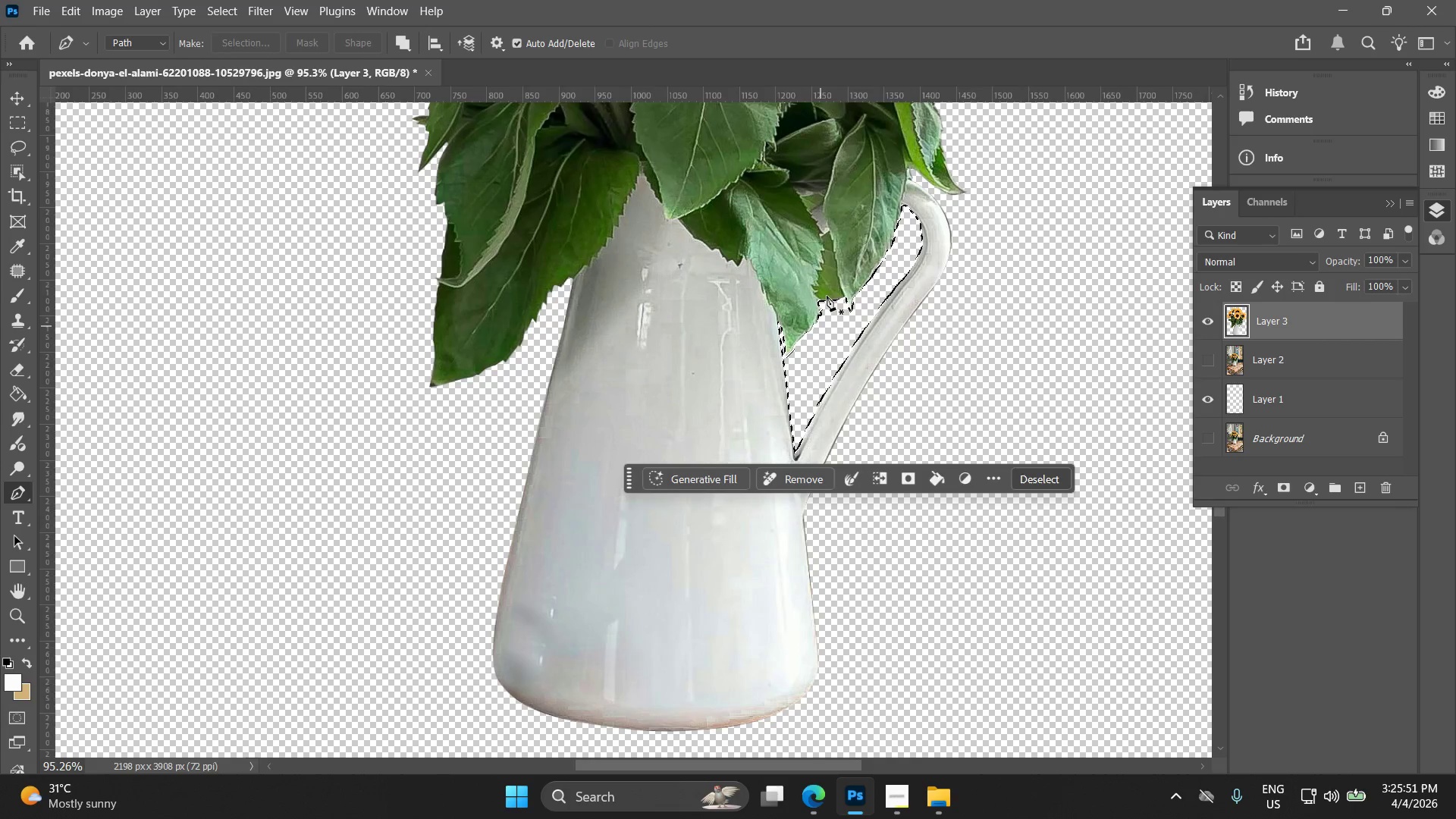 
key(Alt+AltLeft)
 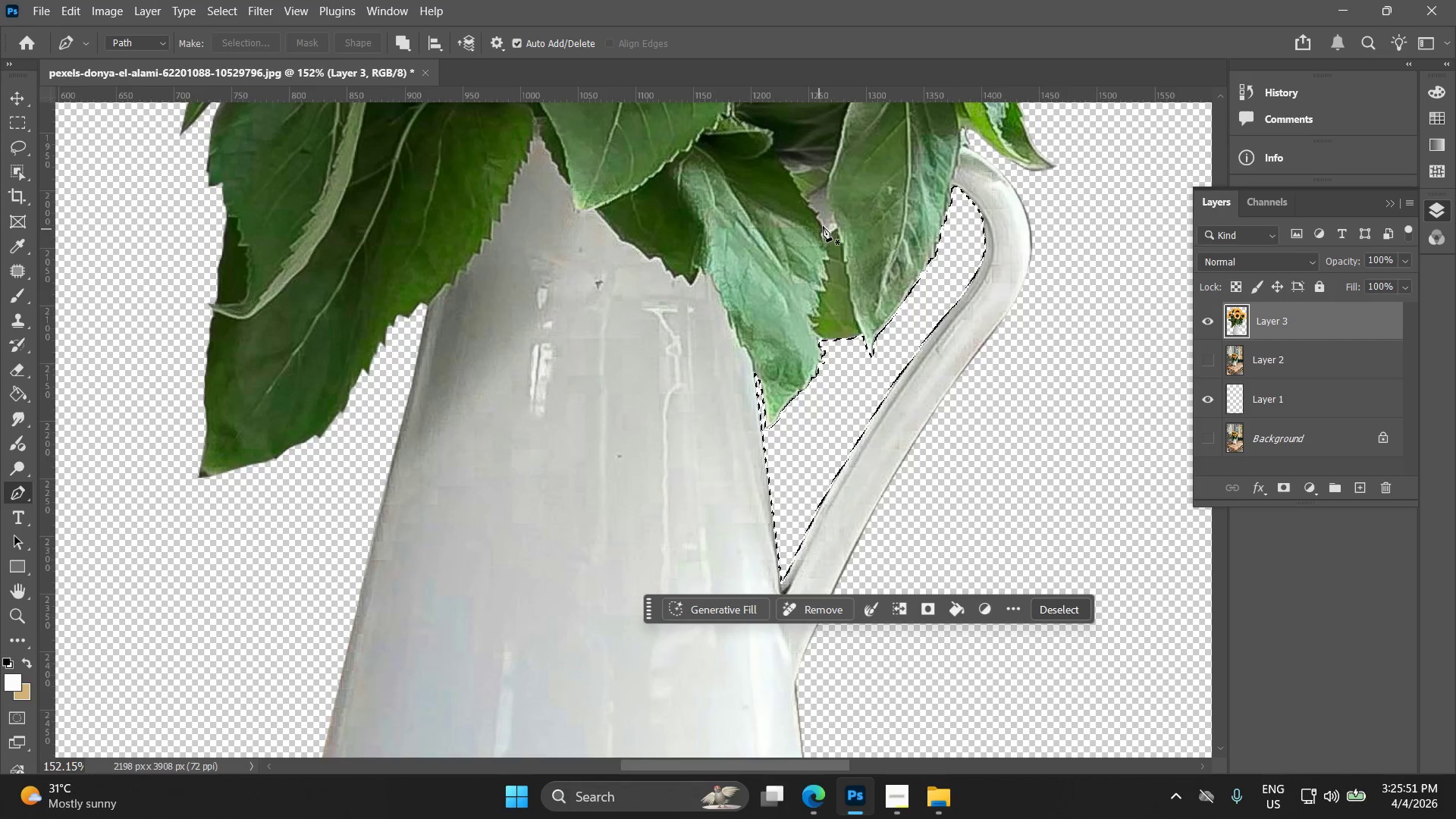 
key(Alt+AltLeft)
 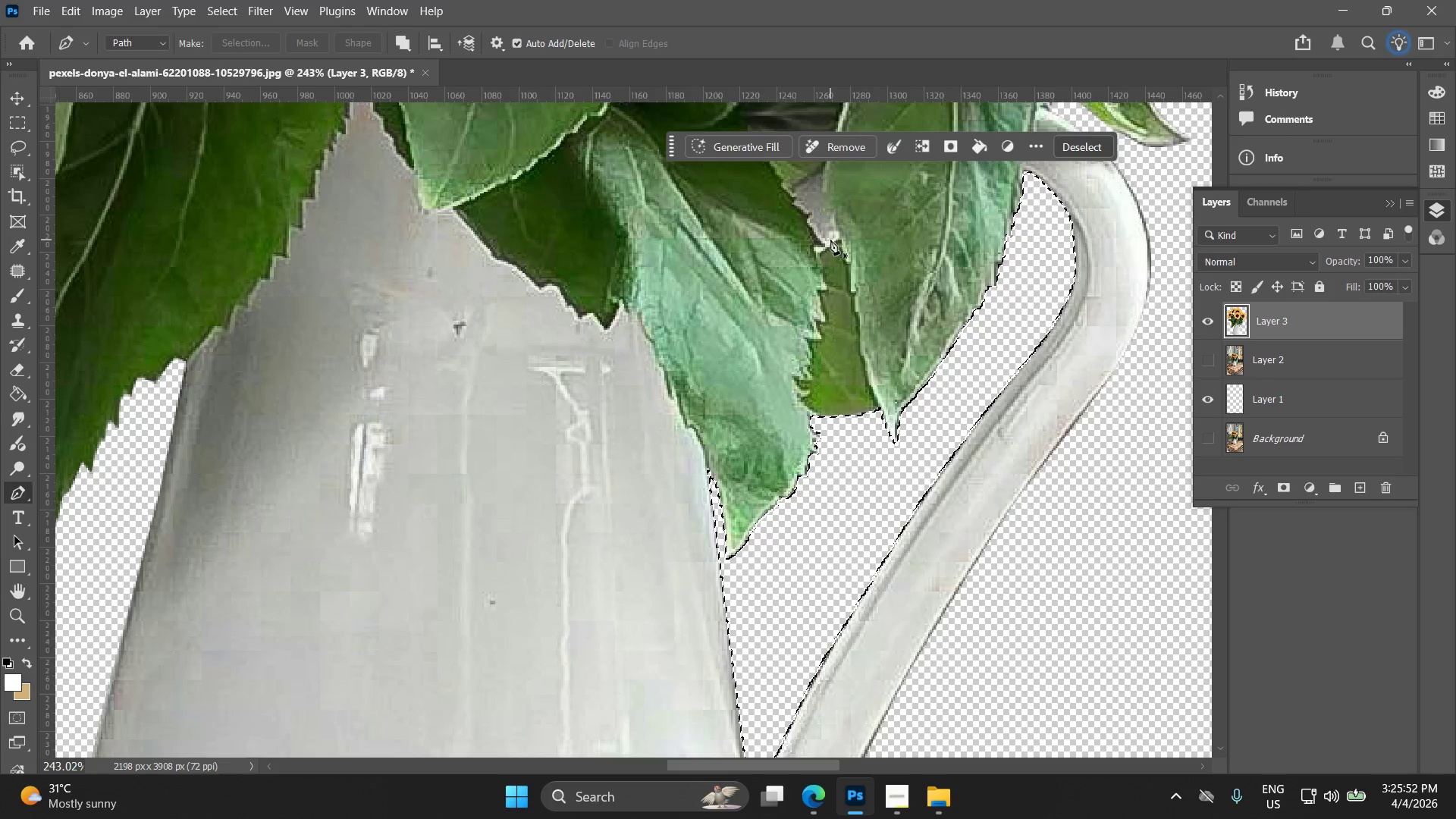 
scroll: coordinate [832, 209], scroll_direction: down, amount: 13.0
 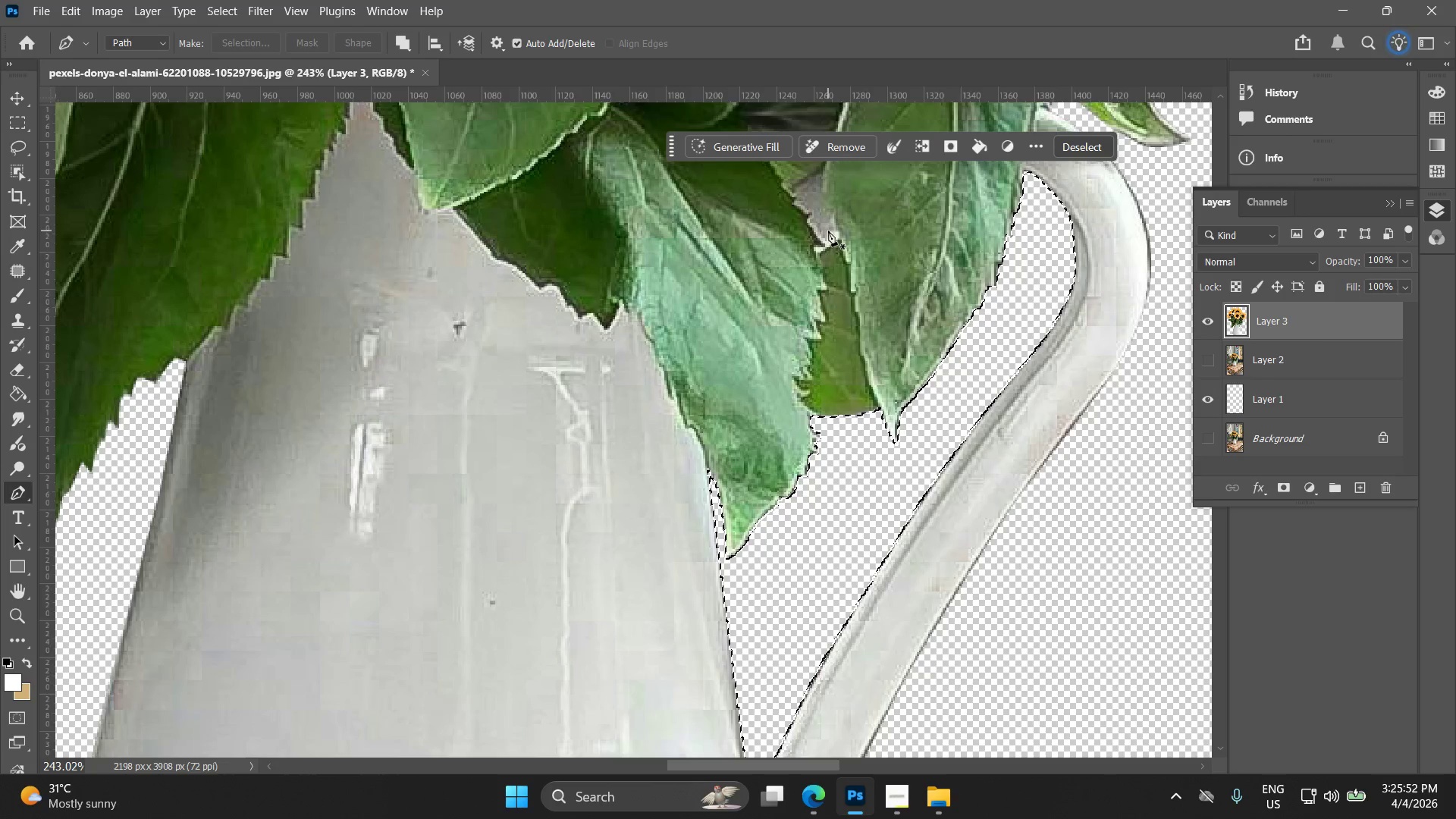 
hold_key(key=AltLeft, duration=0.55)
 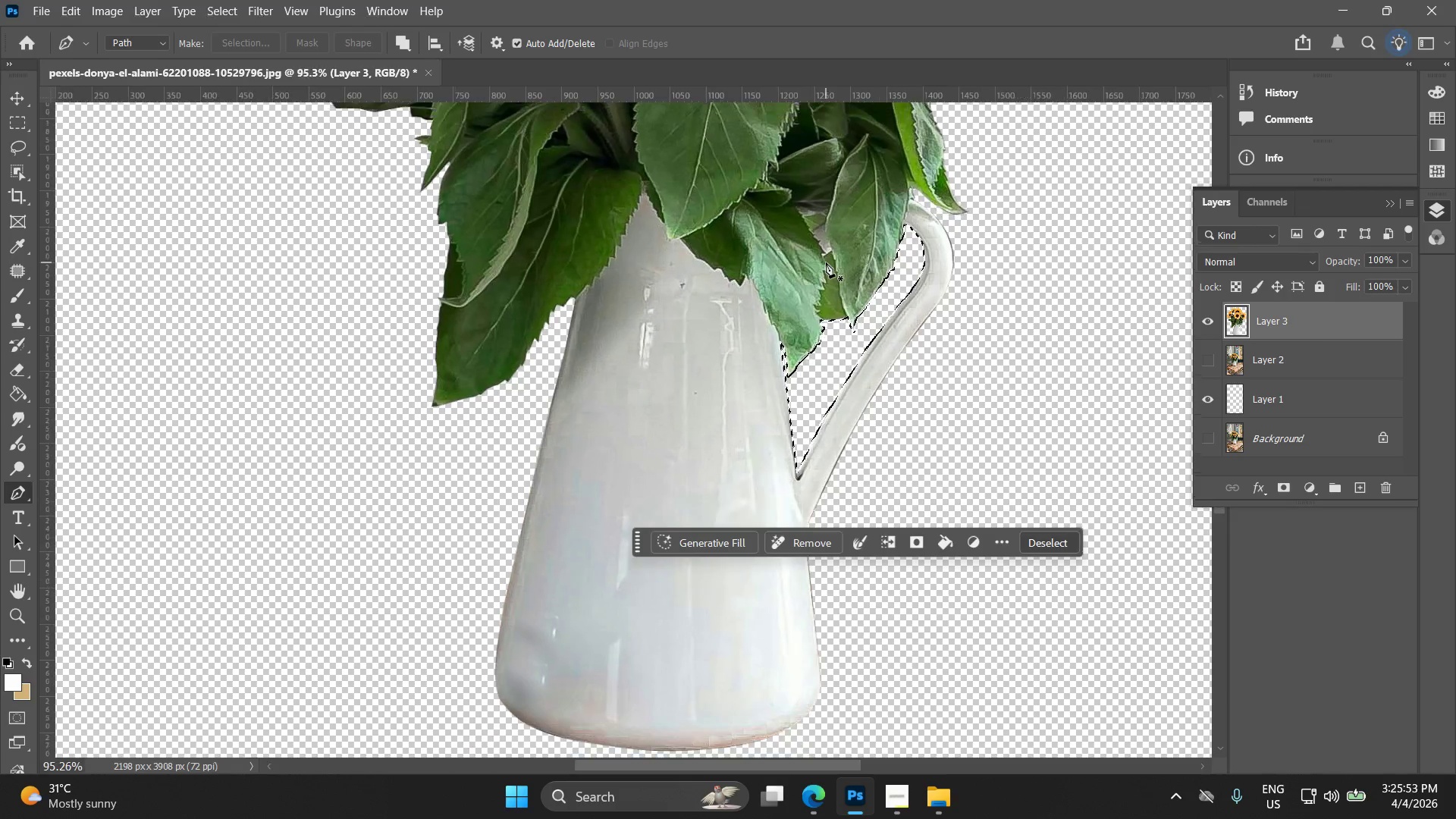 
key(Alt+AltLeft)
 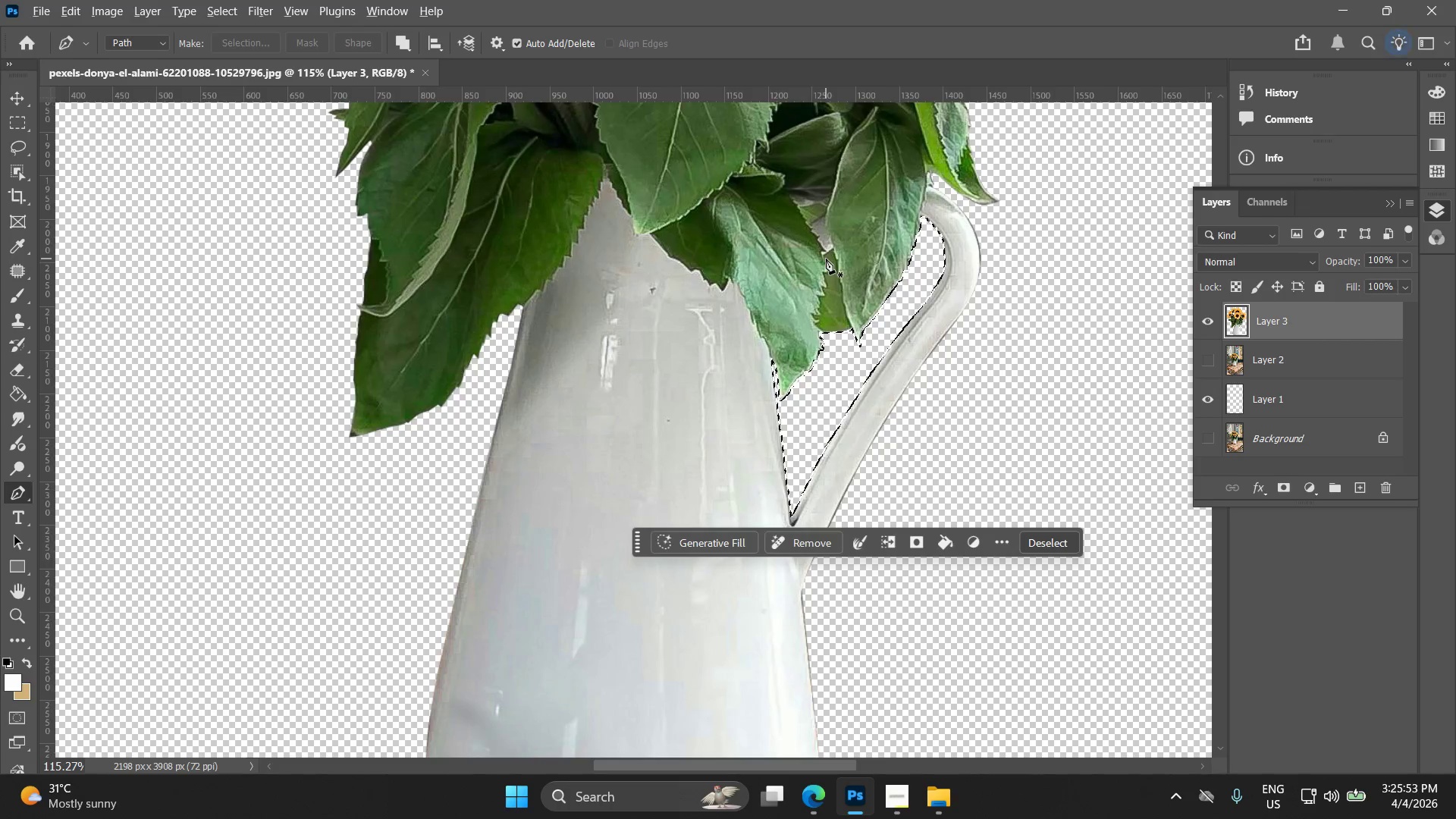 
scroll: coordinate [826, 262], scroll_direction: down, amount: 10.0
 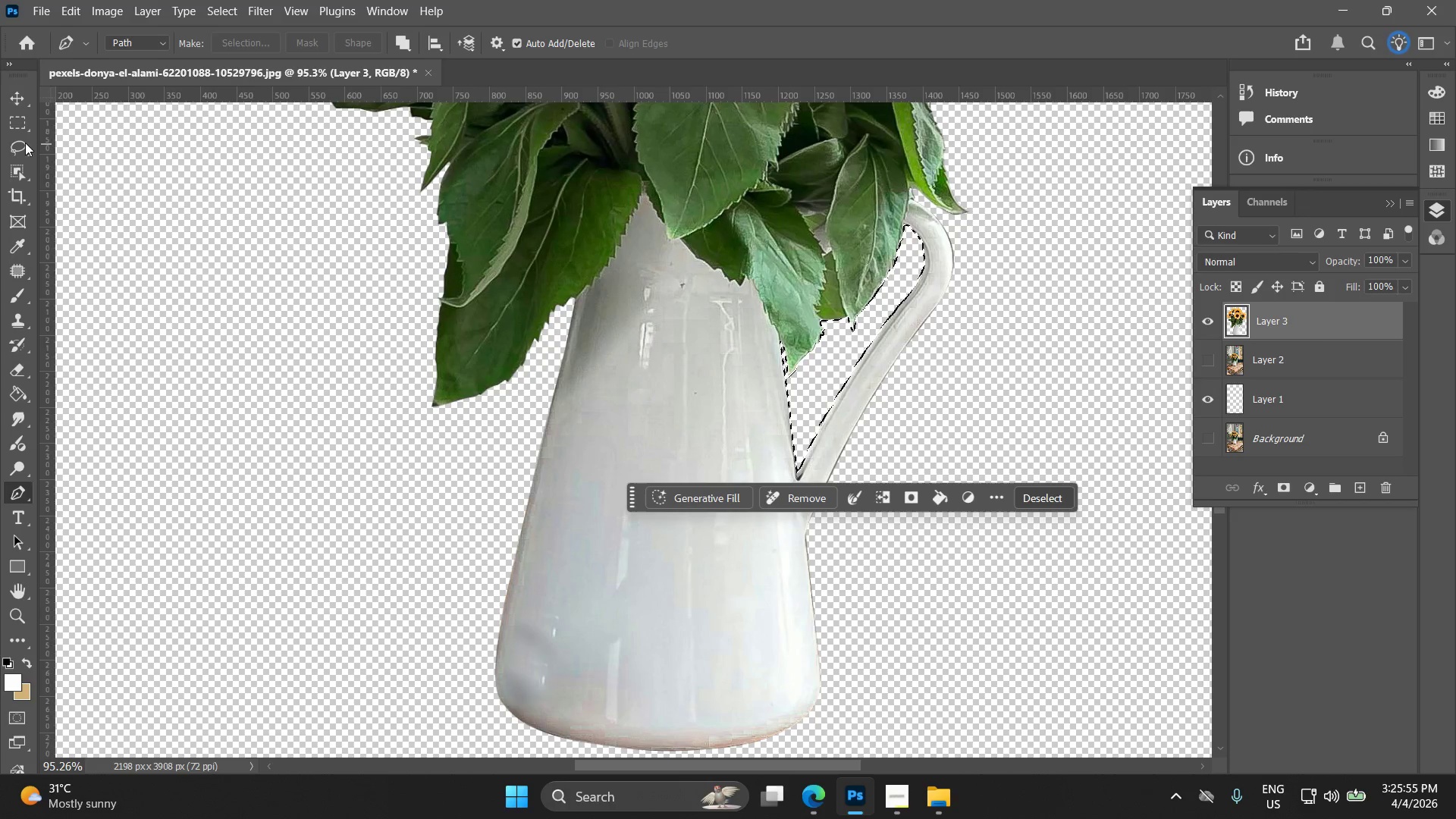 
double_click([26, 135])
 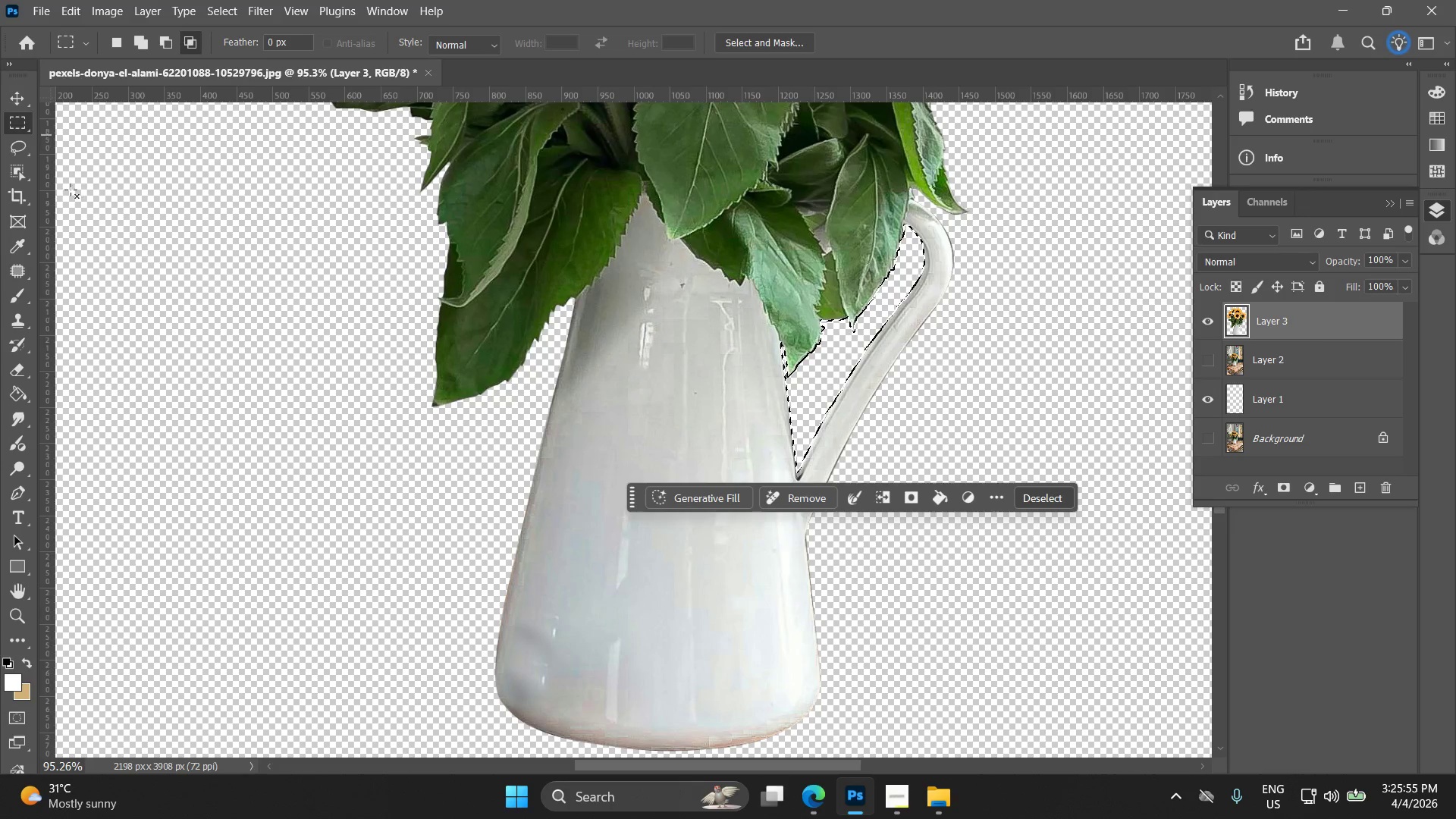 
triple_click([210, 298])
 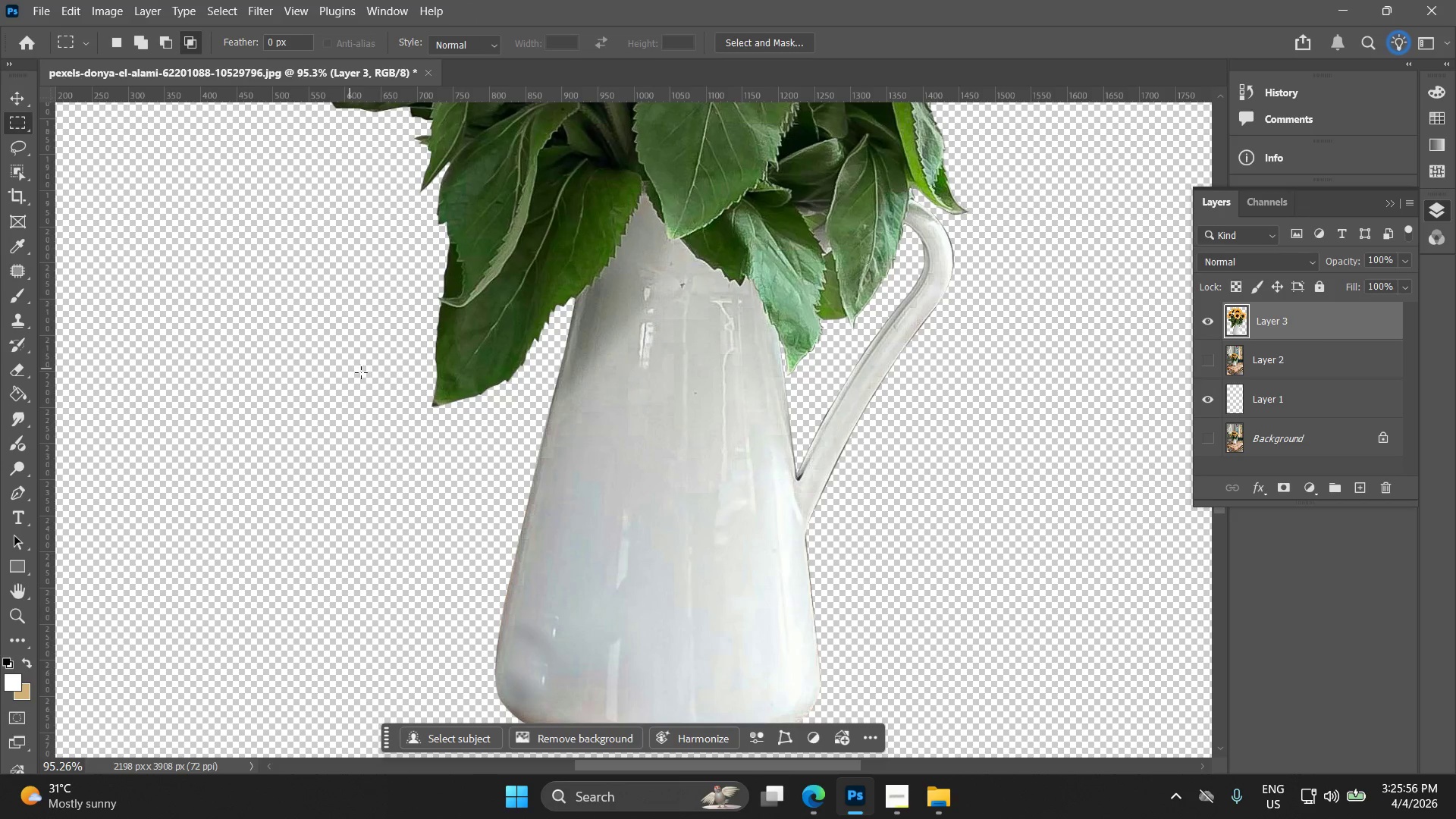 
hold_key(key=AltLeft, duration=0.89)
 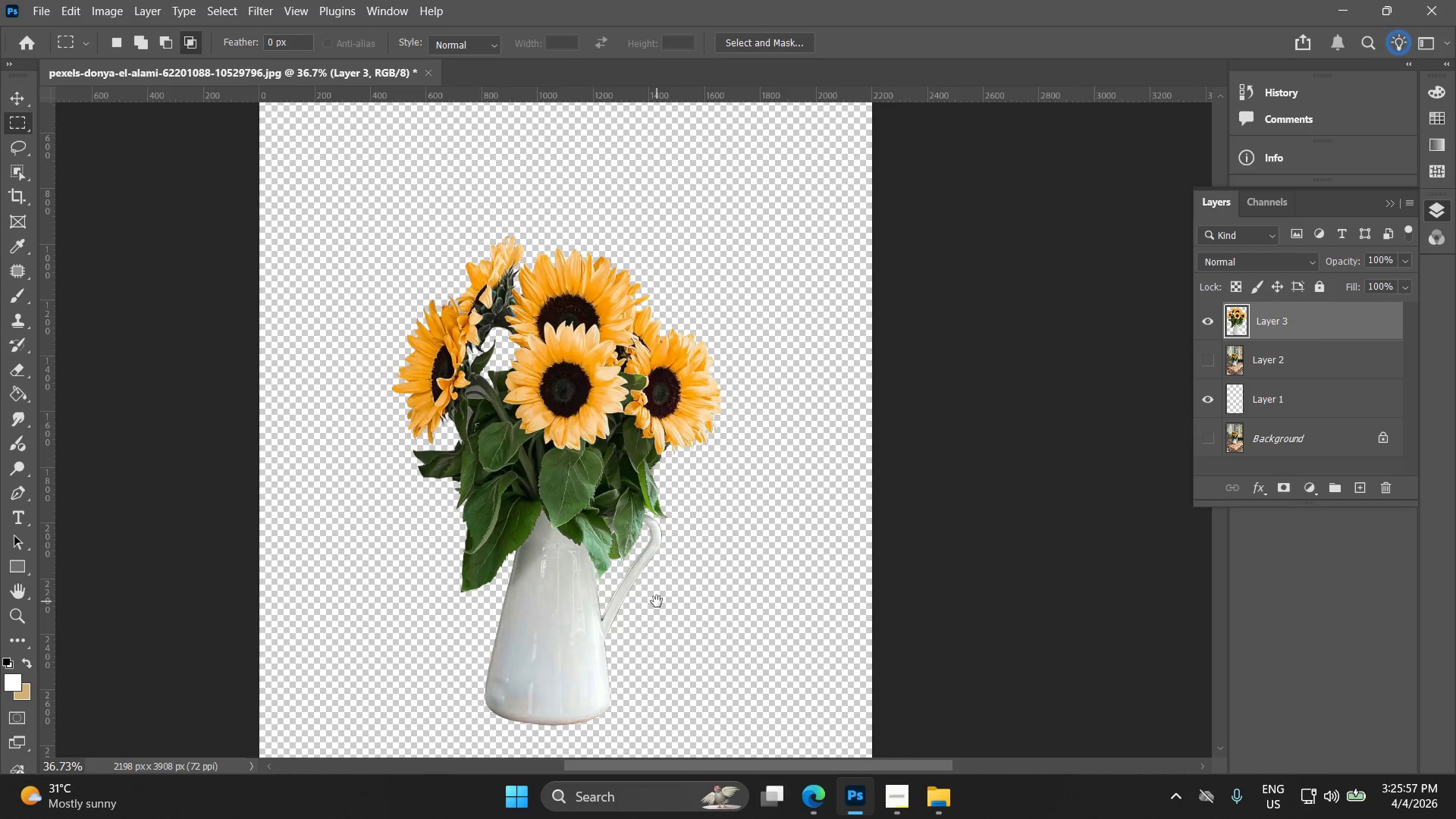 
hold_key(key=Space, duration=0.48)
 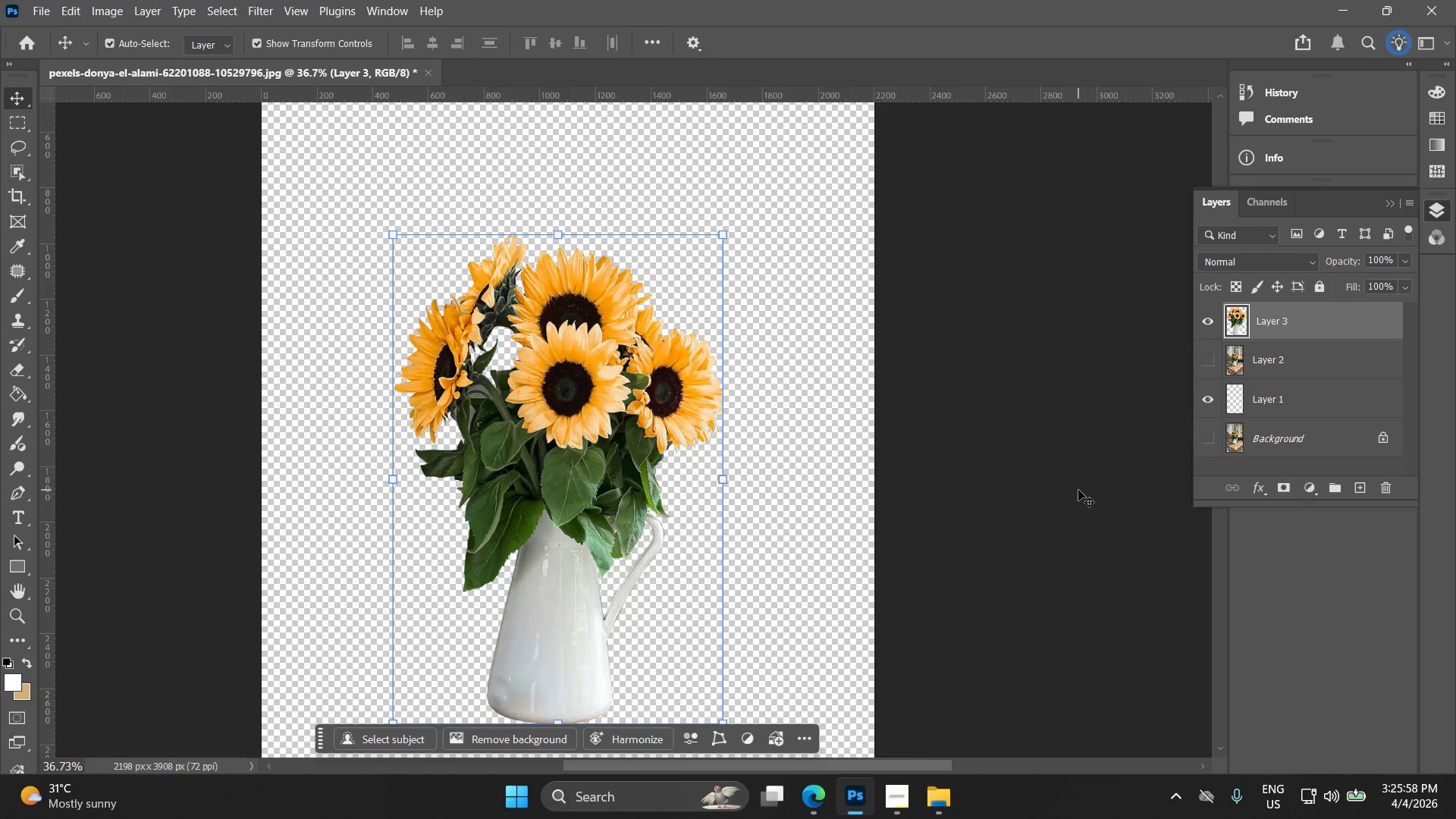 
left_click_drag(start_coordinate=[648, 413], to_coordinate=[659, 599])
 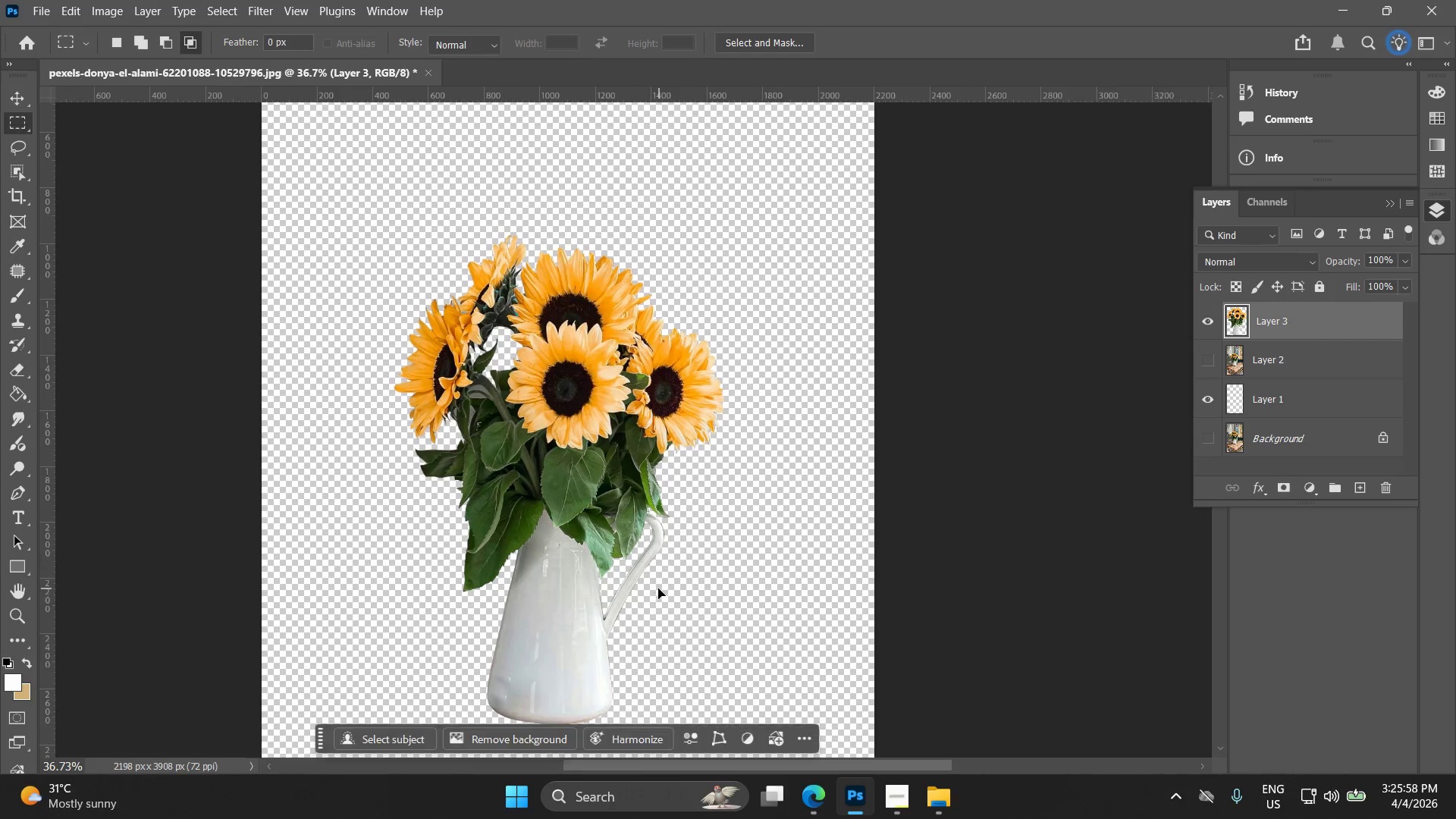 
scroll: coordinate [463, 416], scroll_direction: down, amount: 10.0
 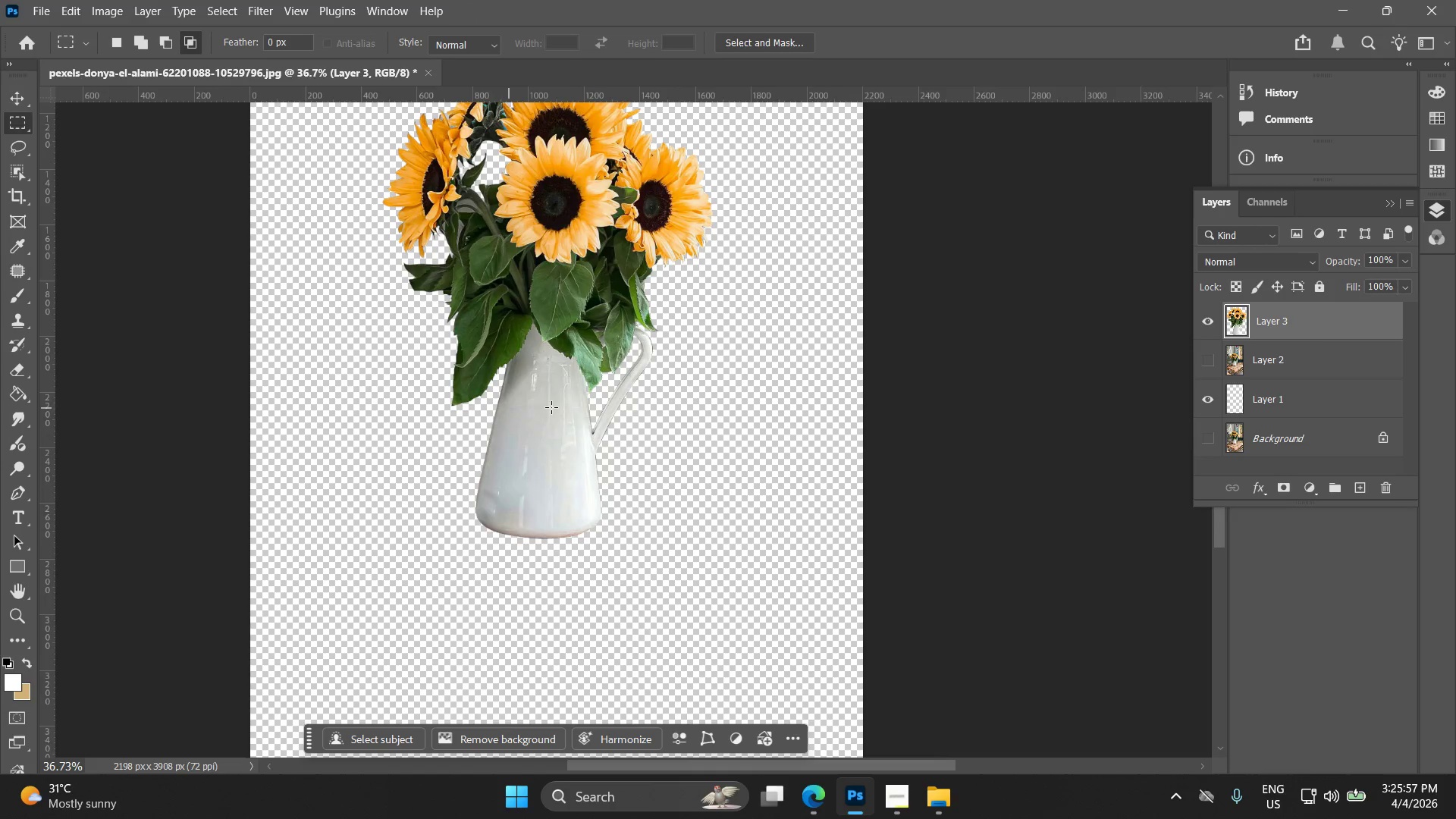 
key(V)
 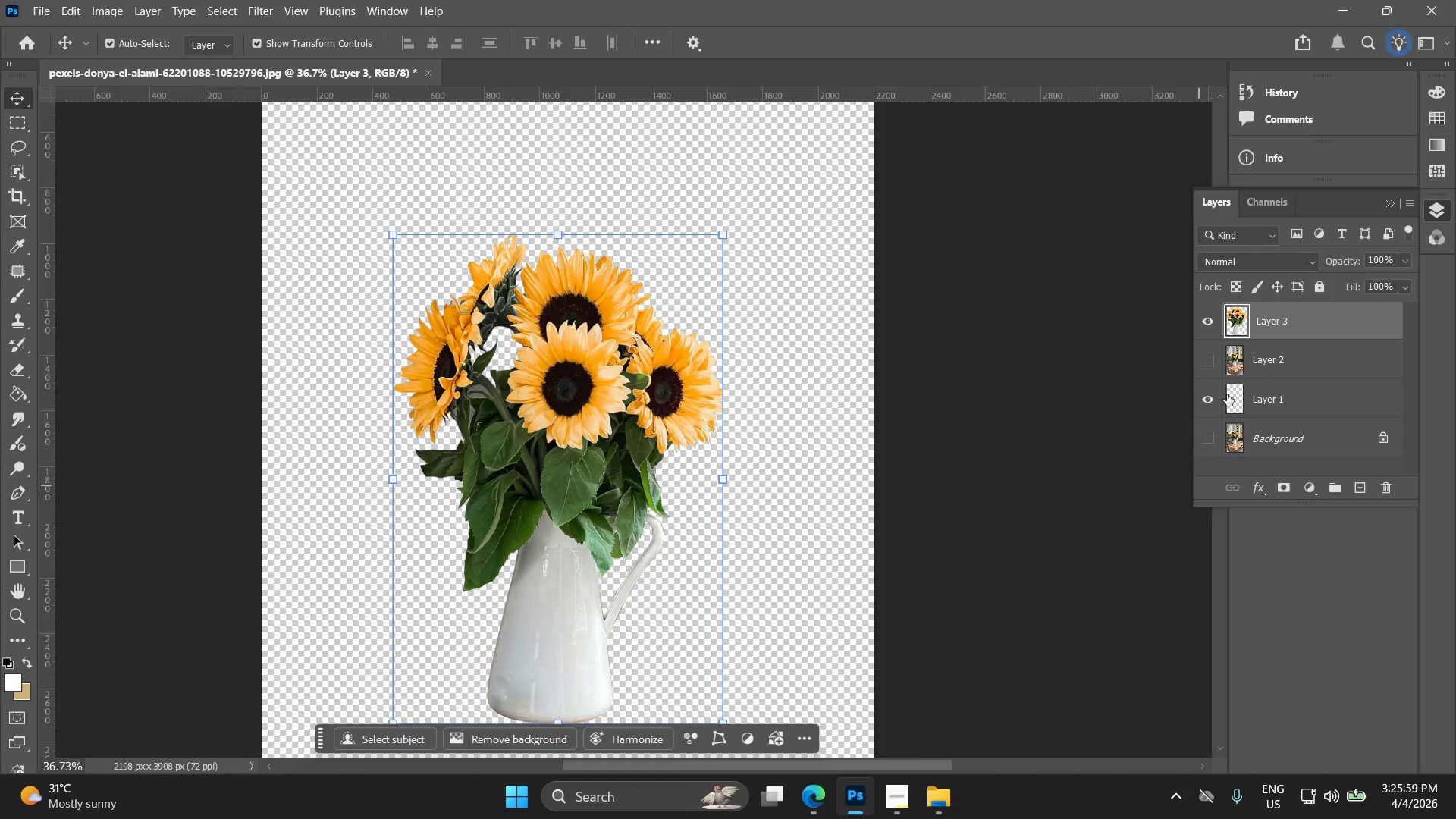 
left_click([1230, 403])
 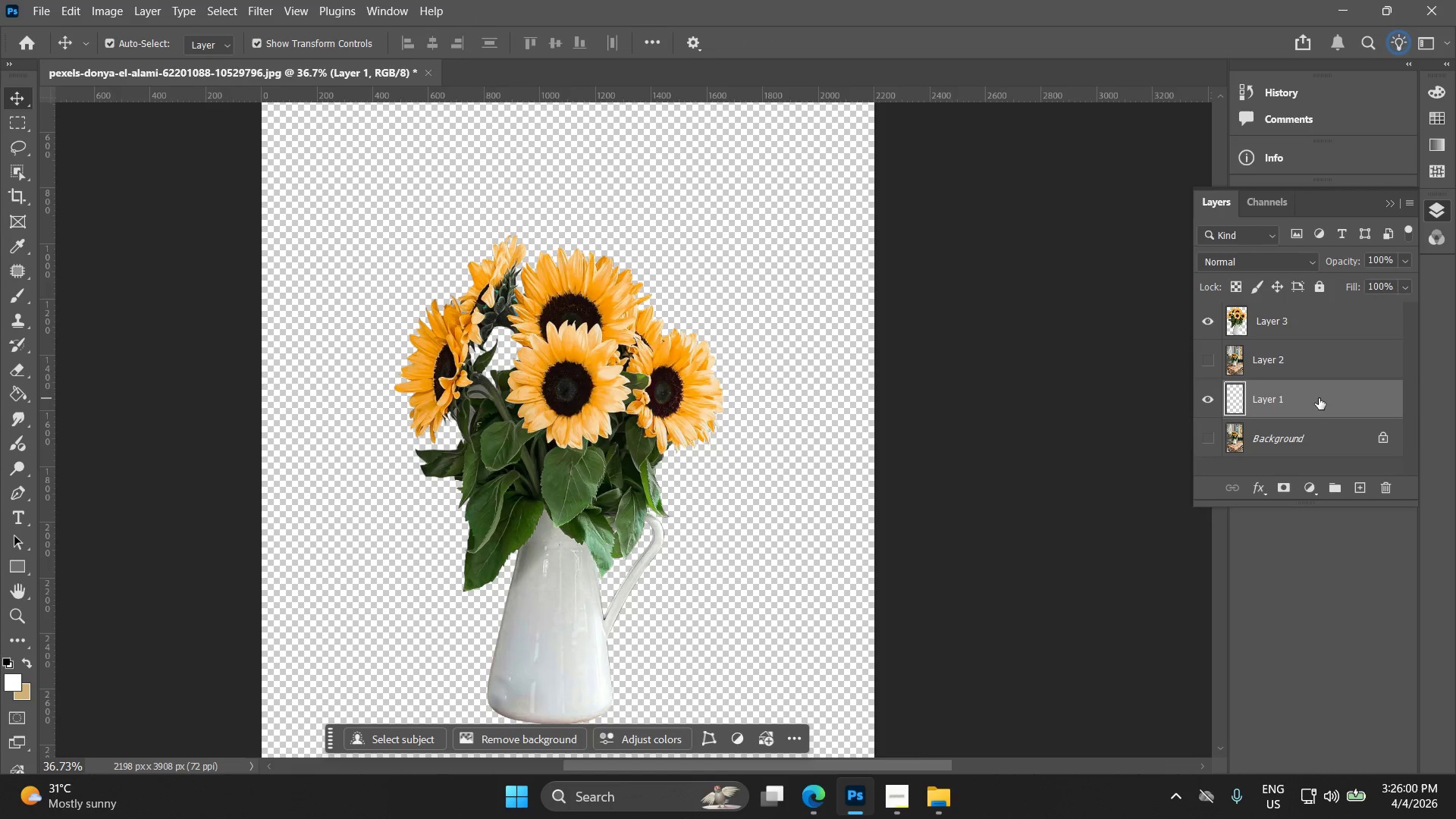 
scroll: coordinate [1332, 403], scroll_direction: down, amount: 4.0
 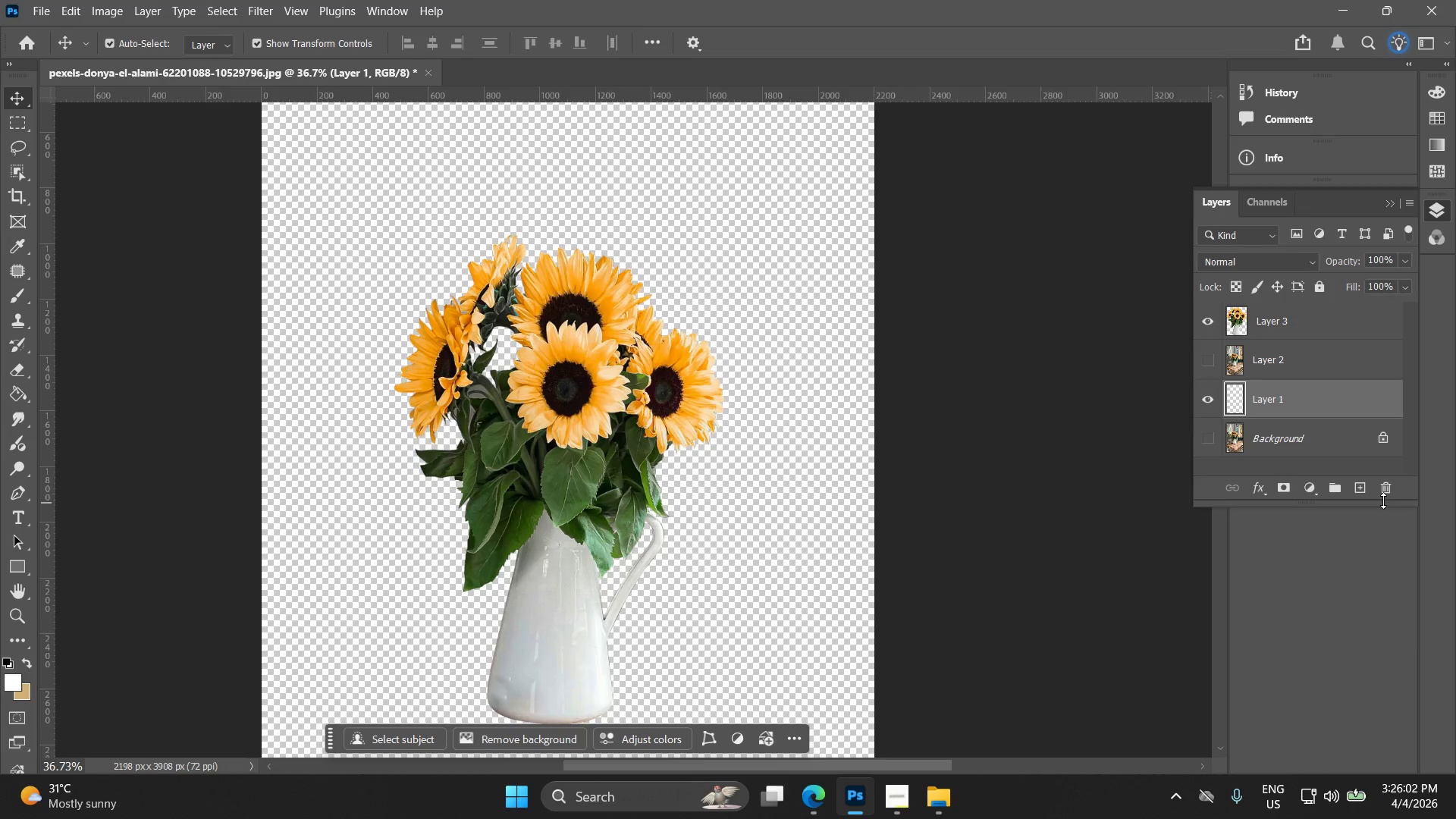 
left_click([1360, 482])
 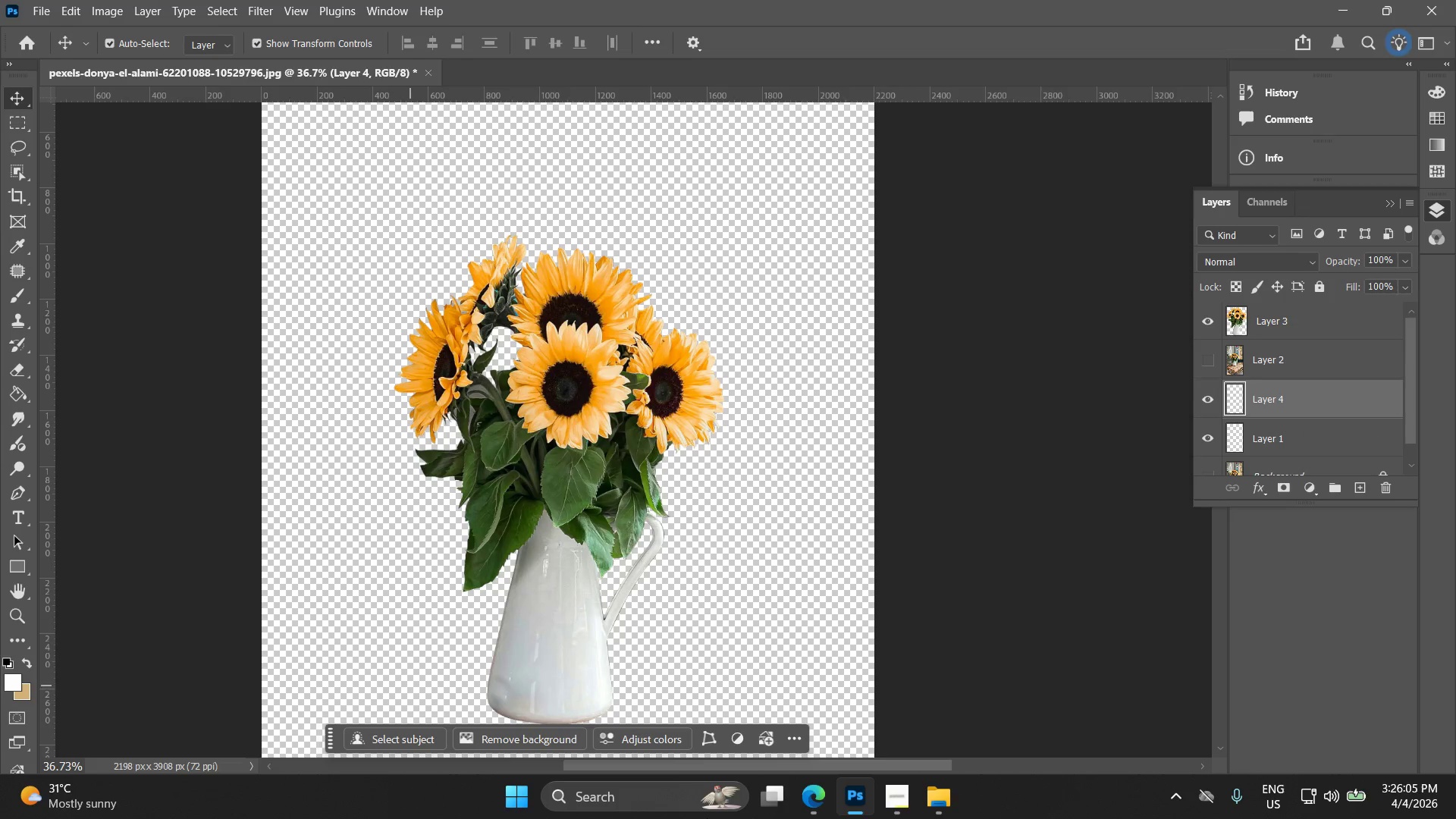 
left_click([826, 791])
 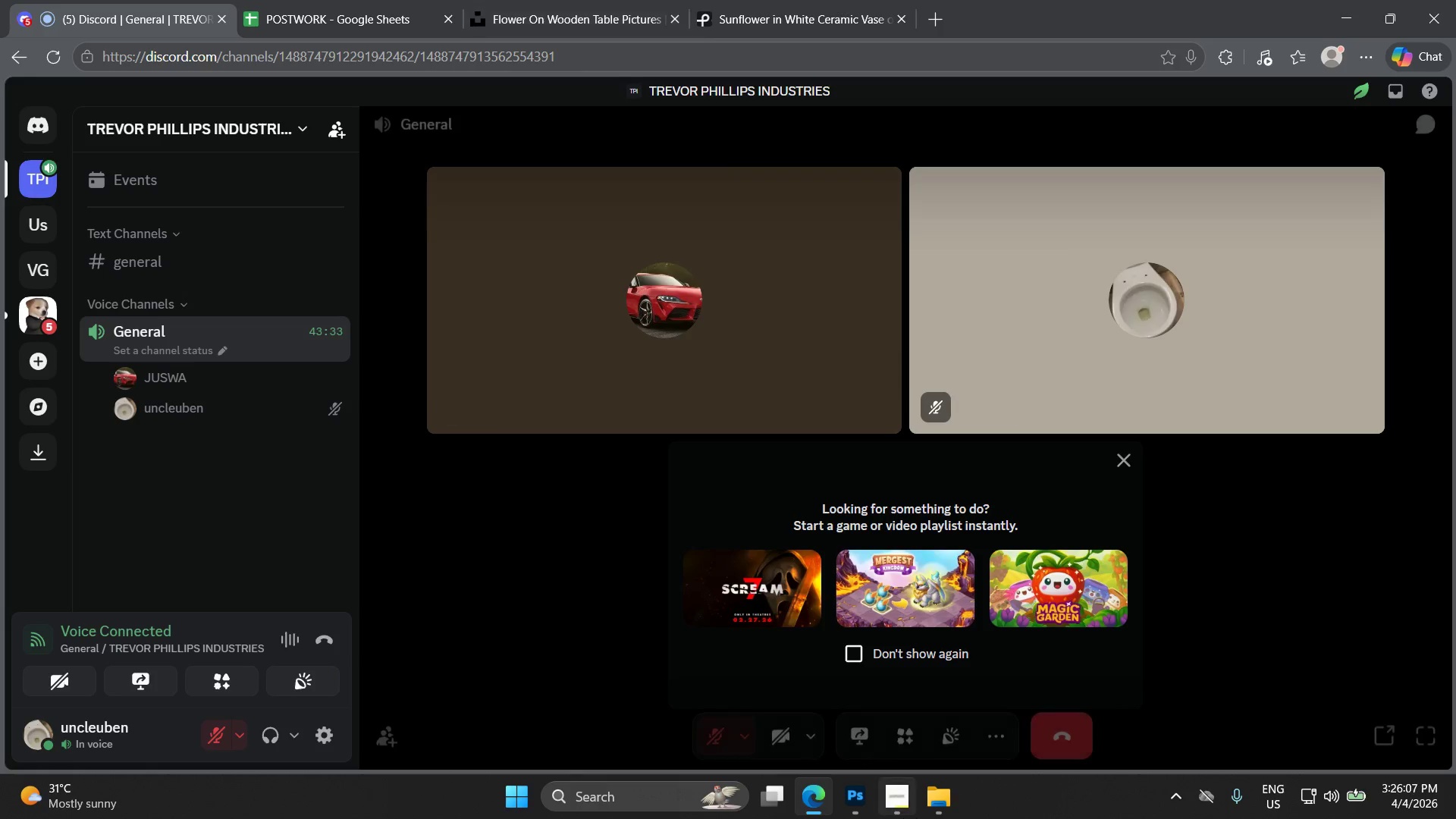 
left_click([902, 817])